 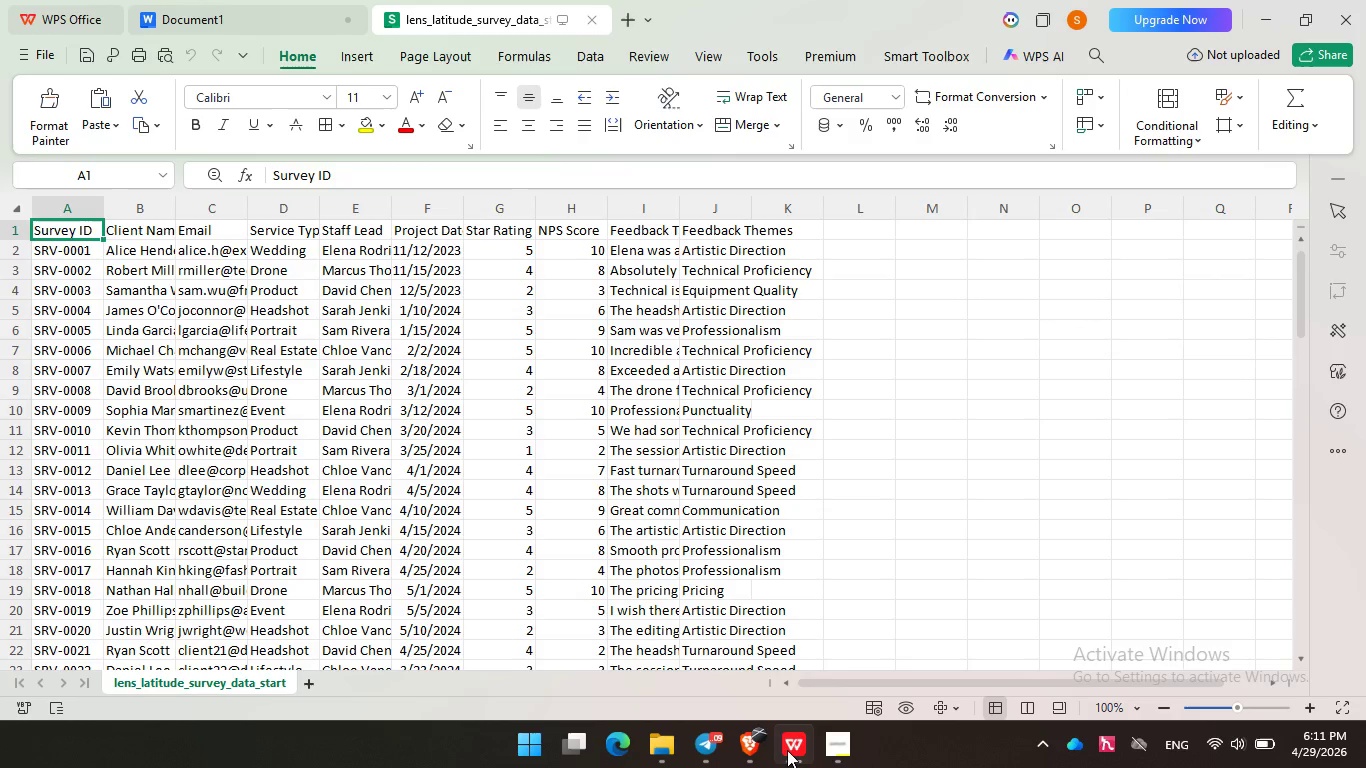 
left_click([787, 750])
 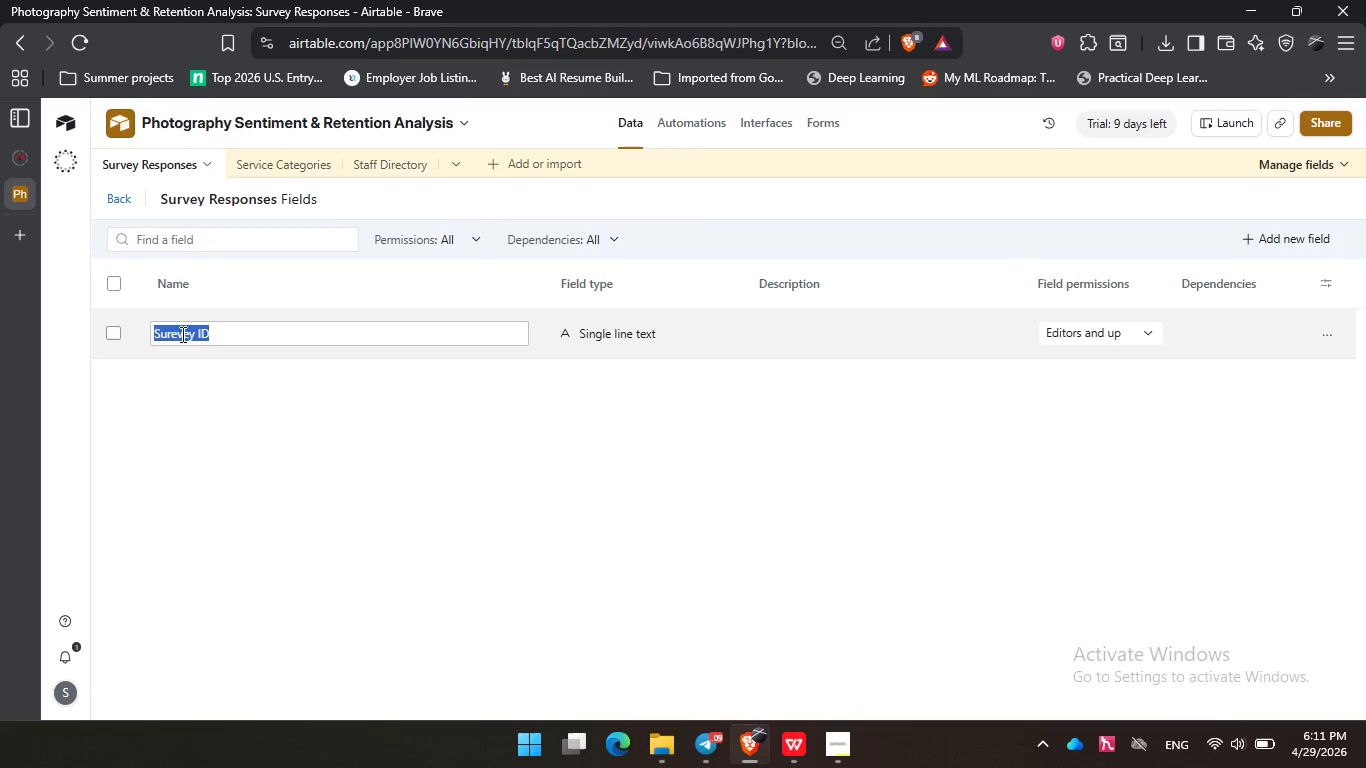 
double_click([181, 334])
 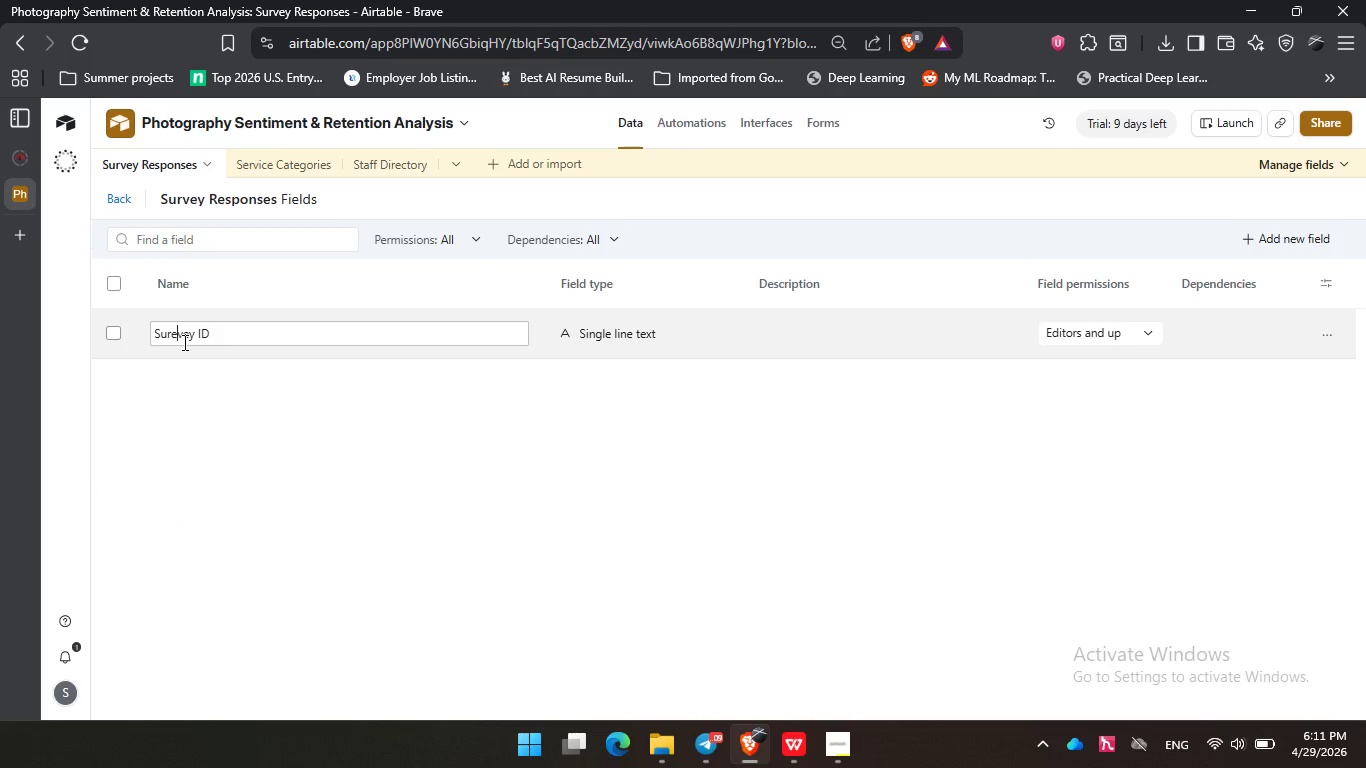 
triple_click([178, 334])
 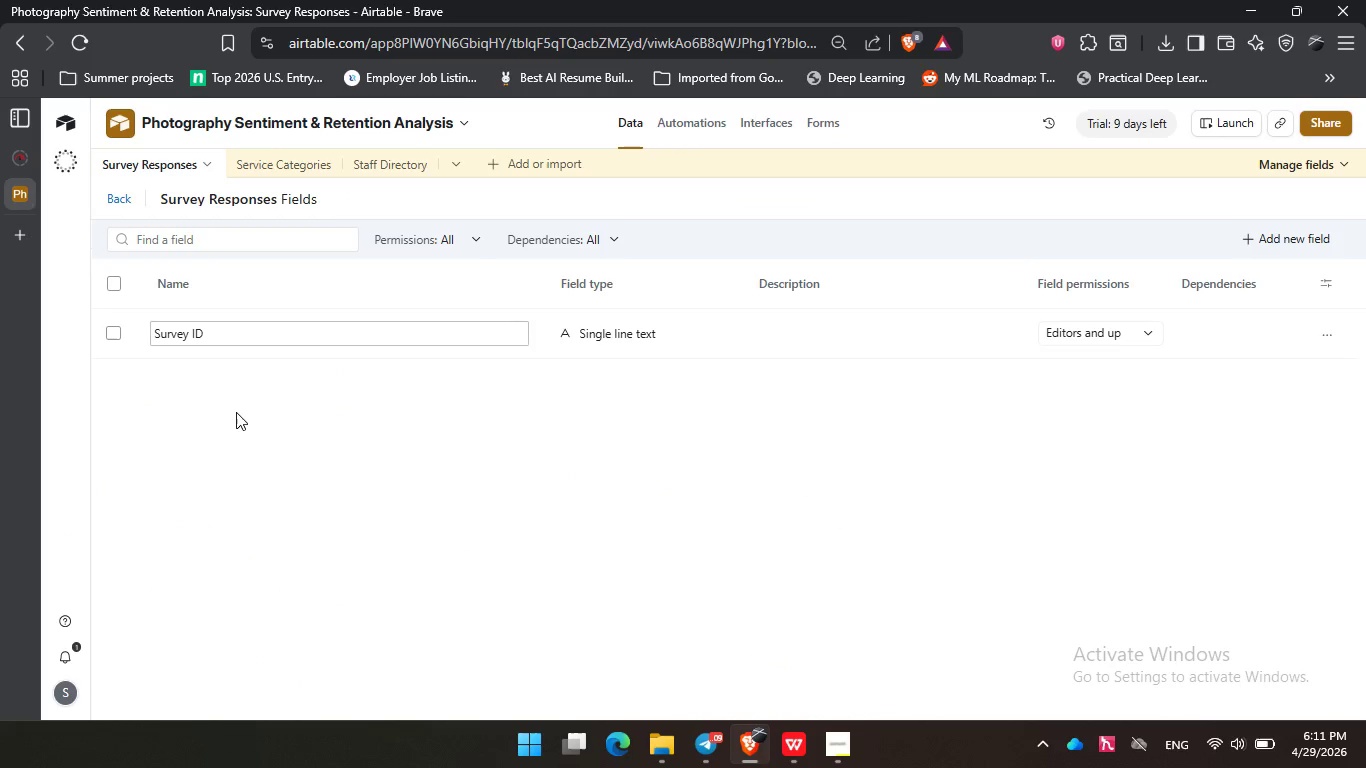 
key(Backspace)
 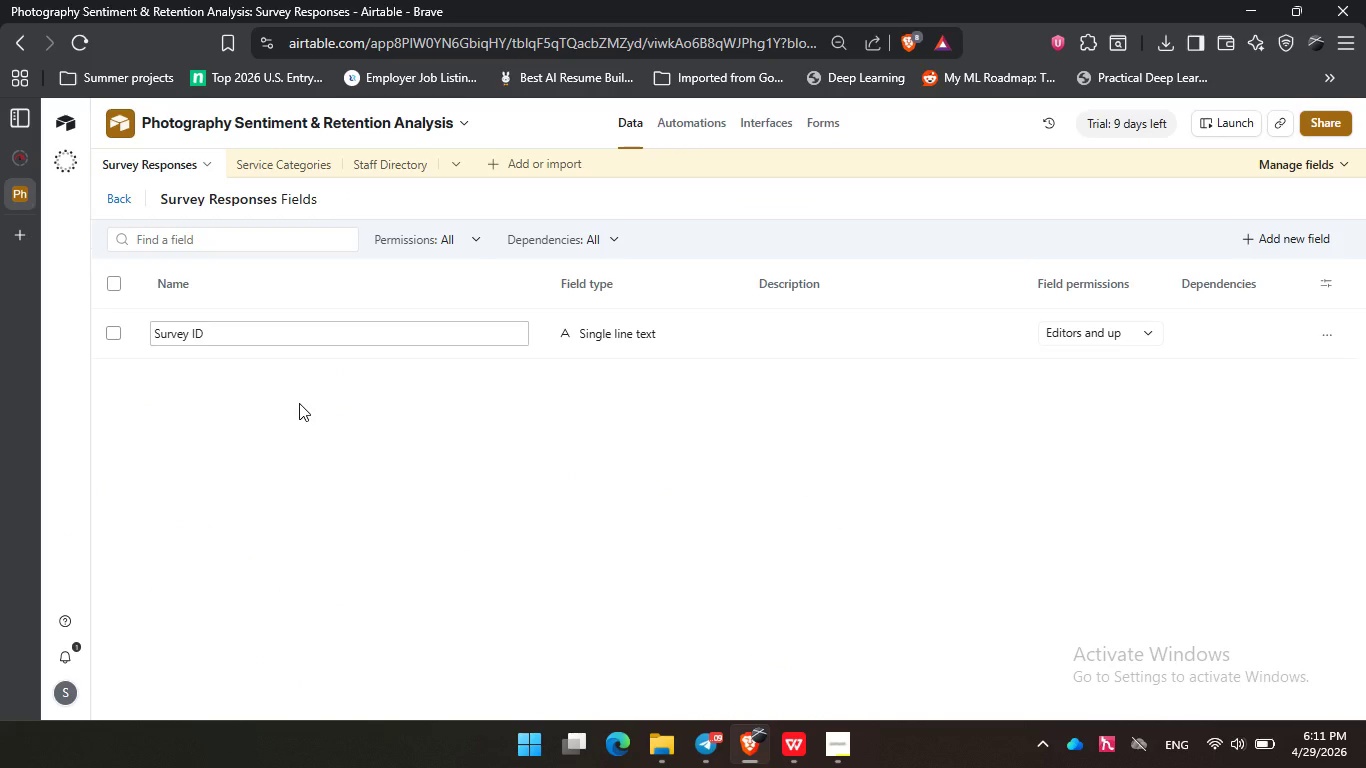 
key(Enter)
 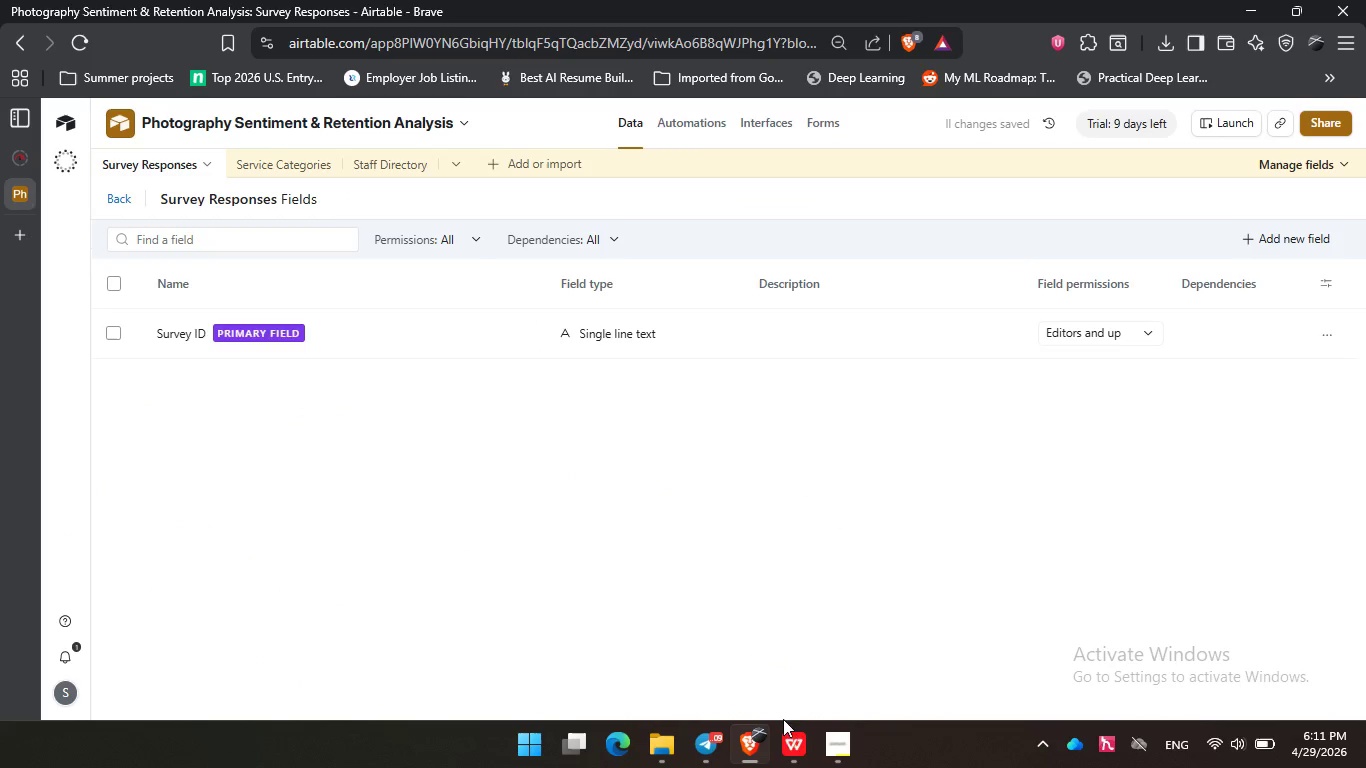 
left_click([793, 746])
 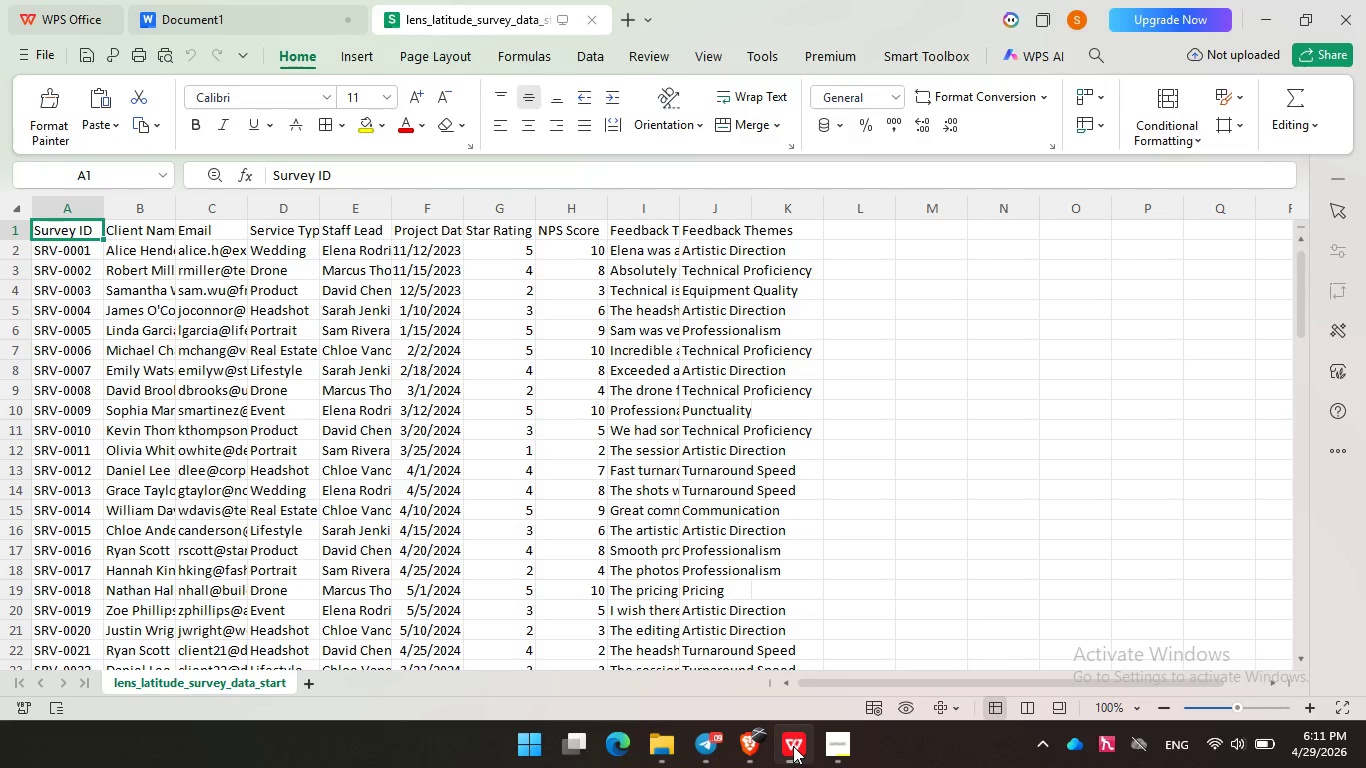 
left_click([793, 746])
 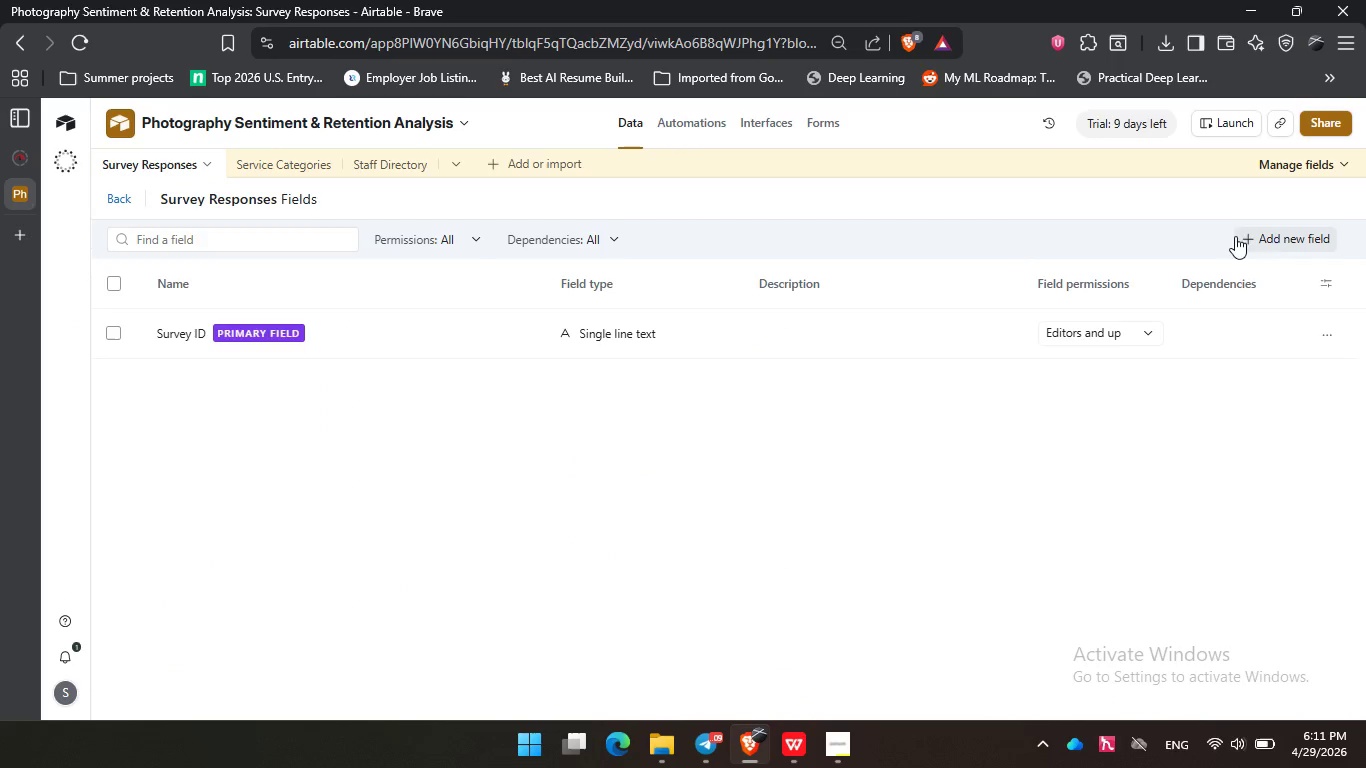 
left_click([1262, 237])
 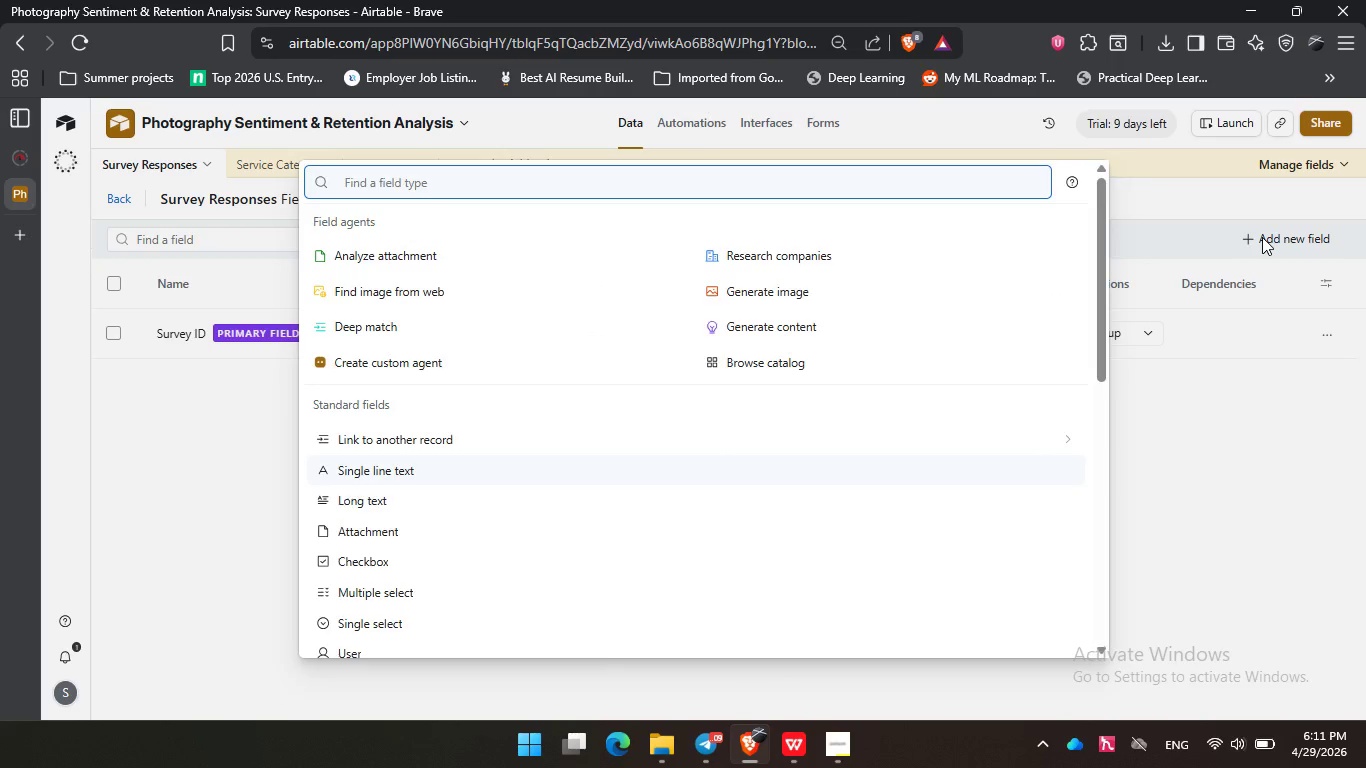 
type(sin)
 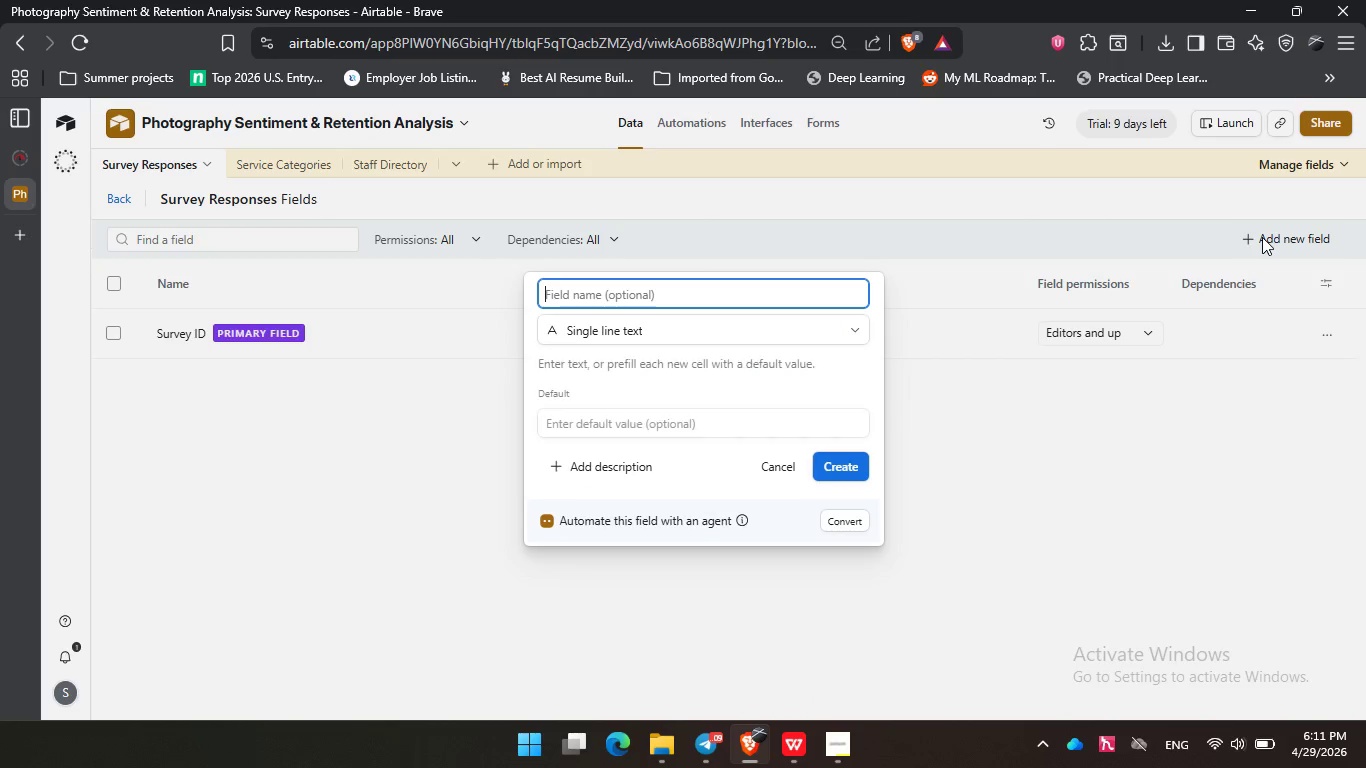 
key(Enter)
 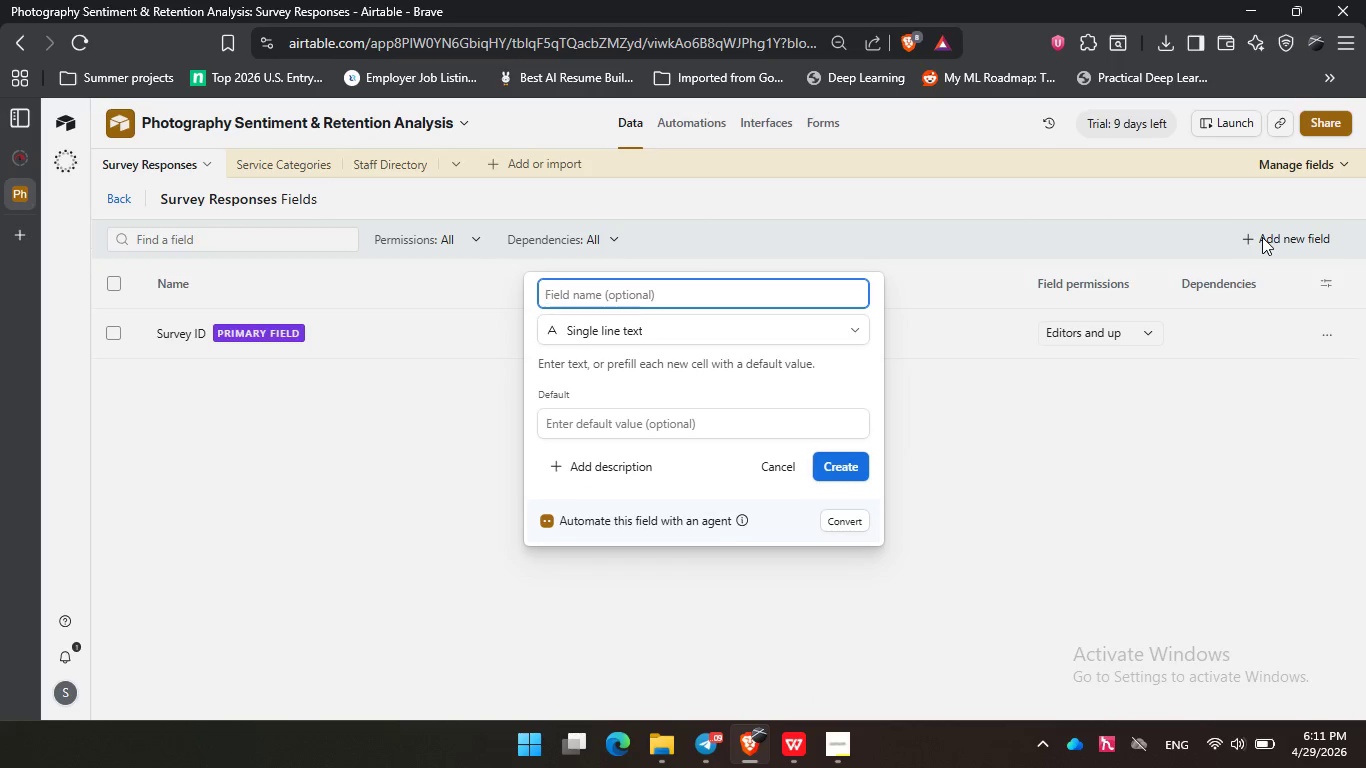 
type(Client Name)
 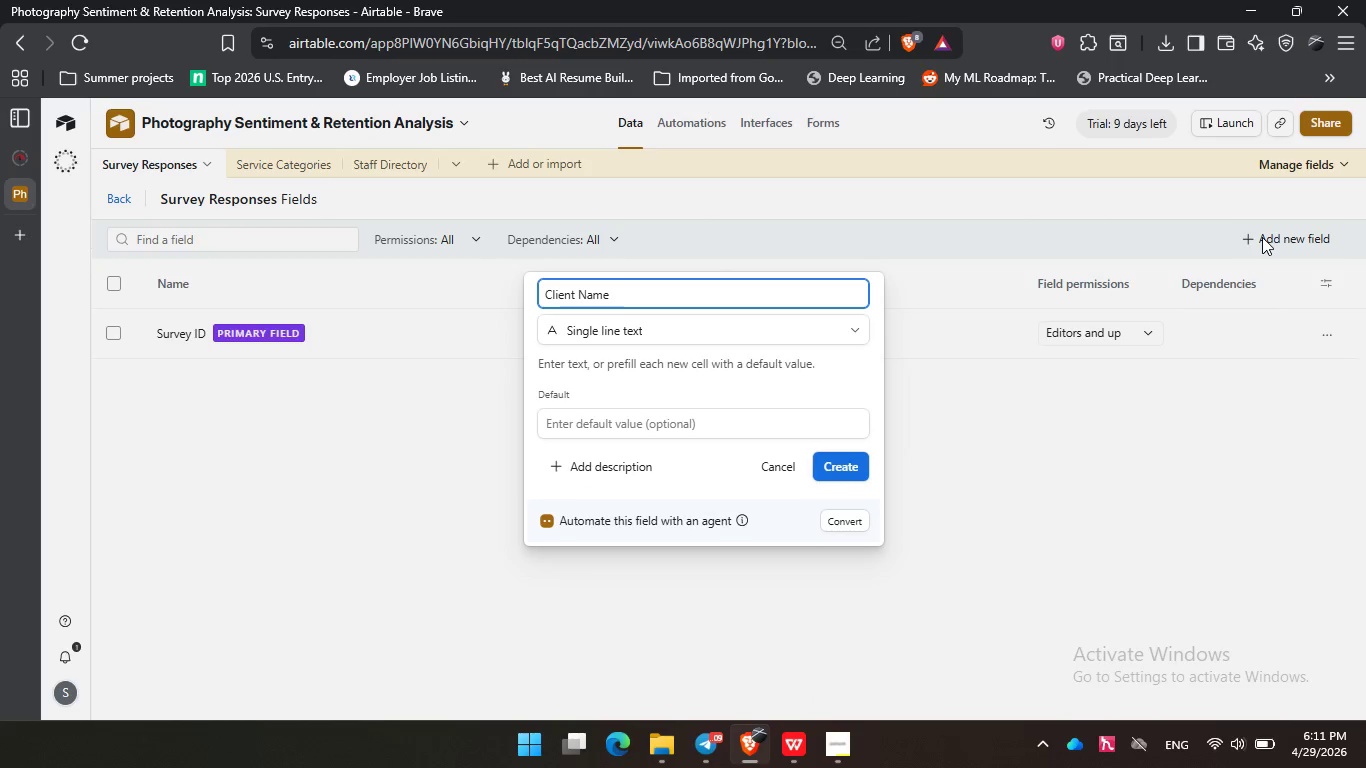 
key(Enter)
 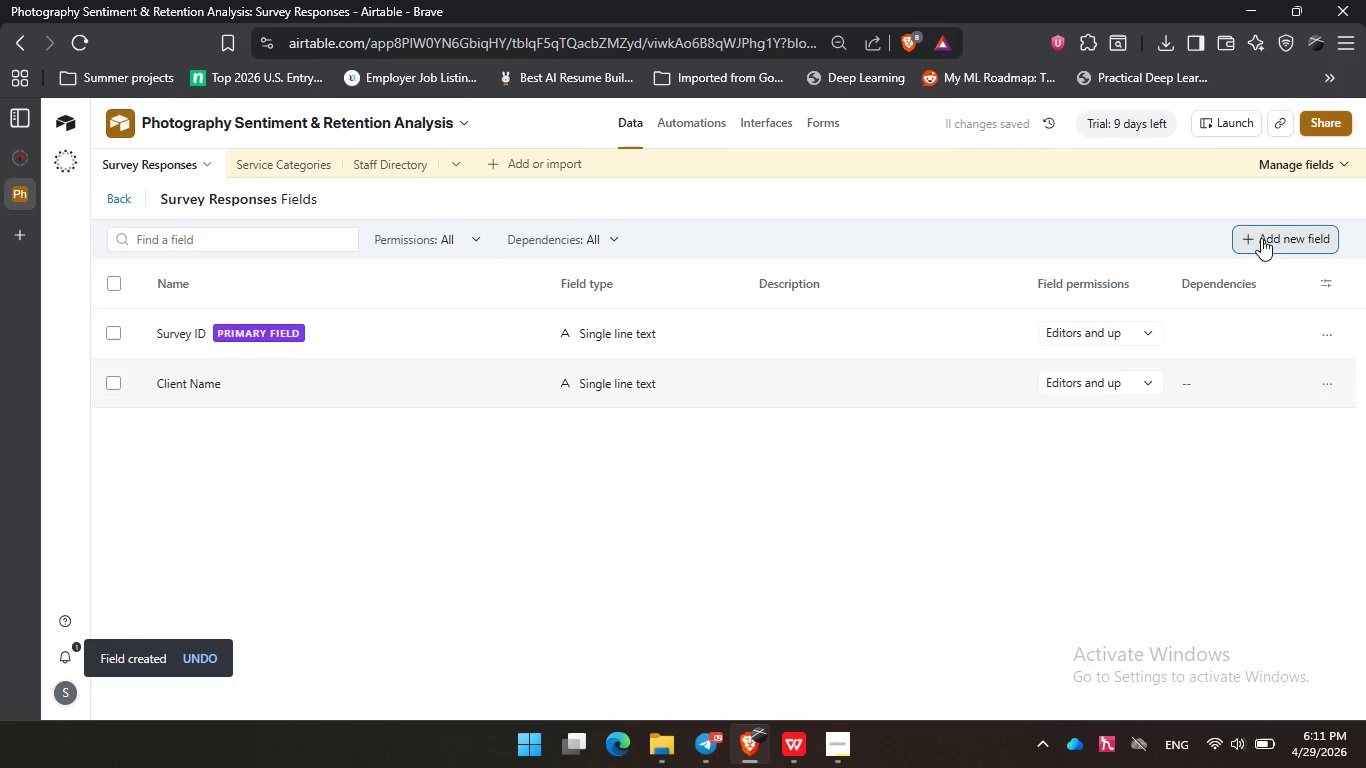 
left_click([1261, 238])
 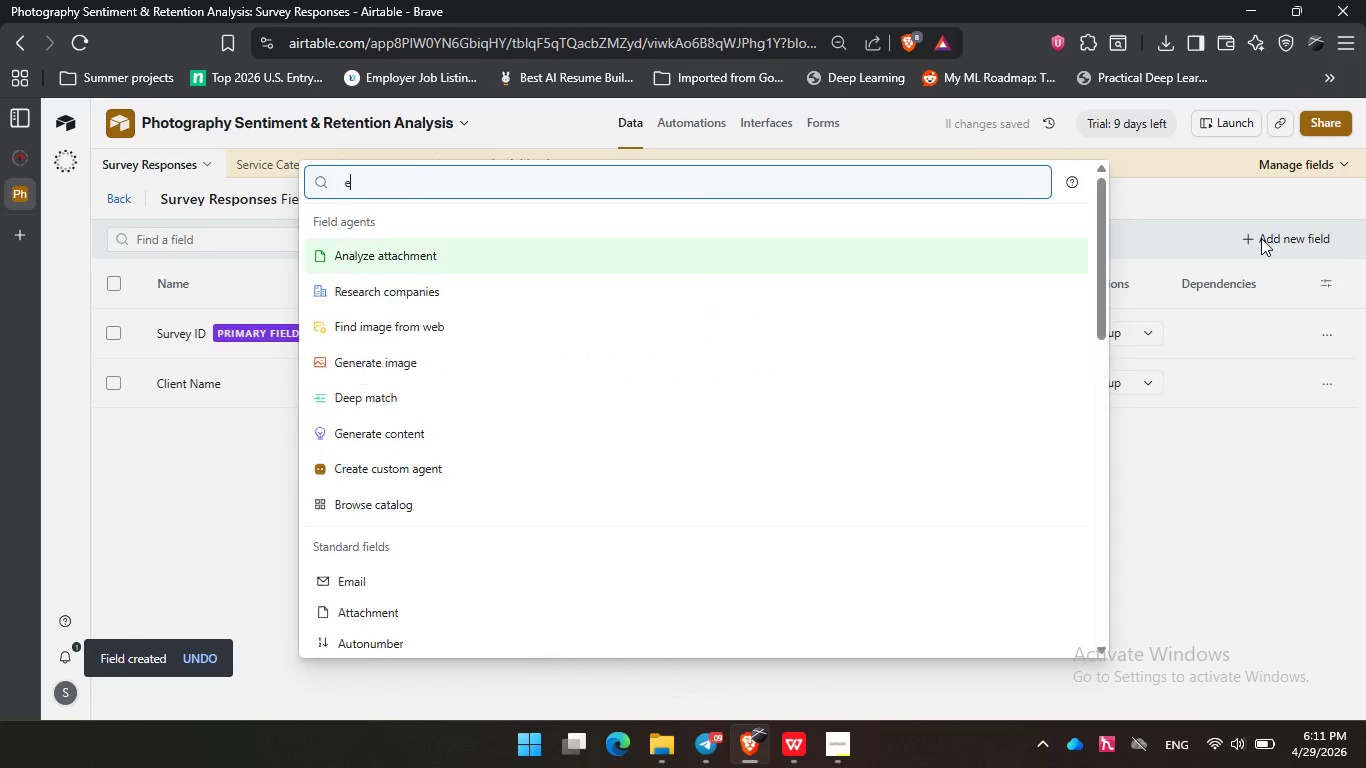 
type(em)
 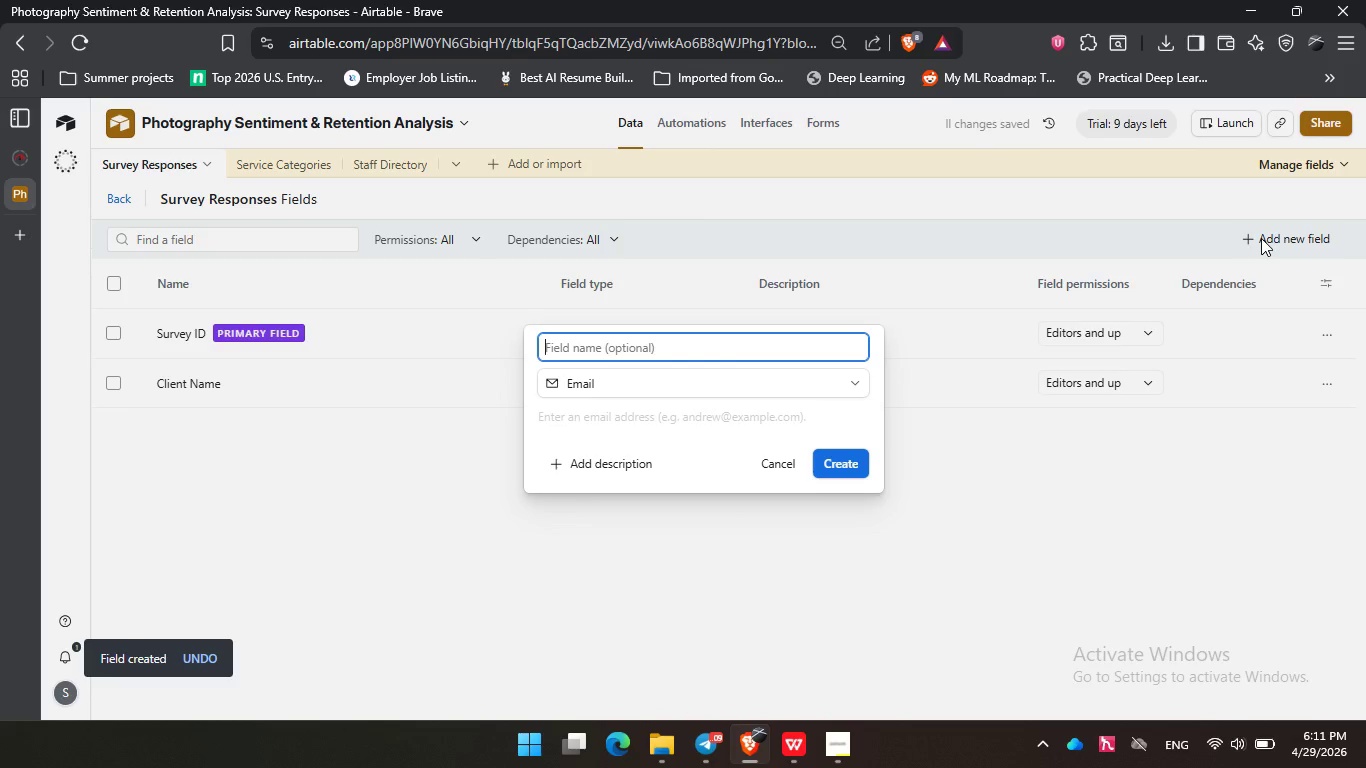 
key(Enter)
 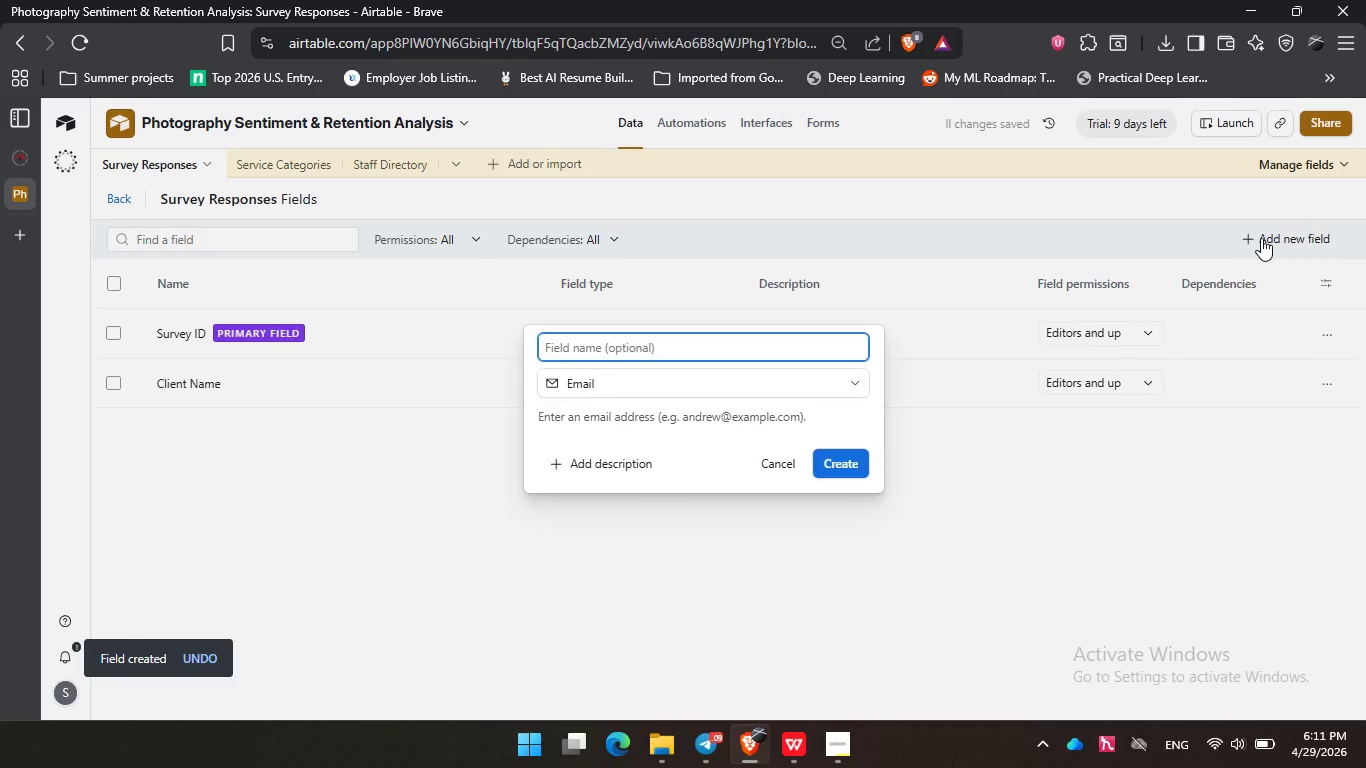 
key(Enter)
 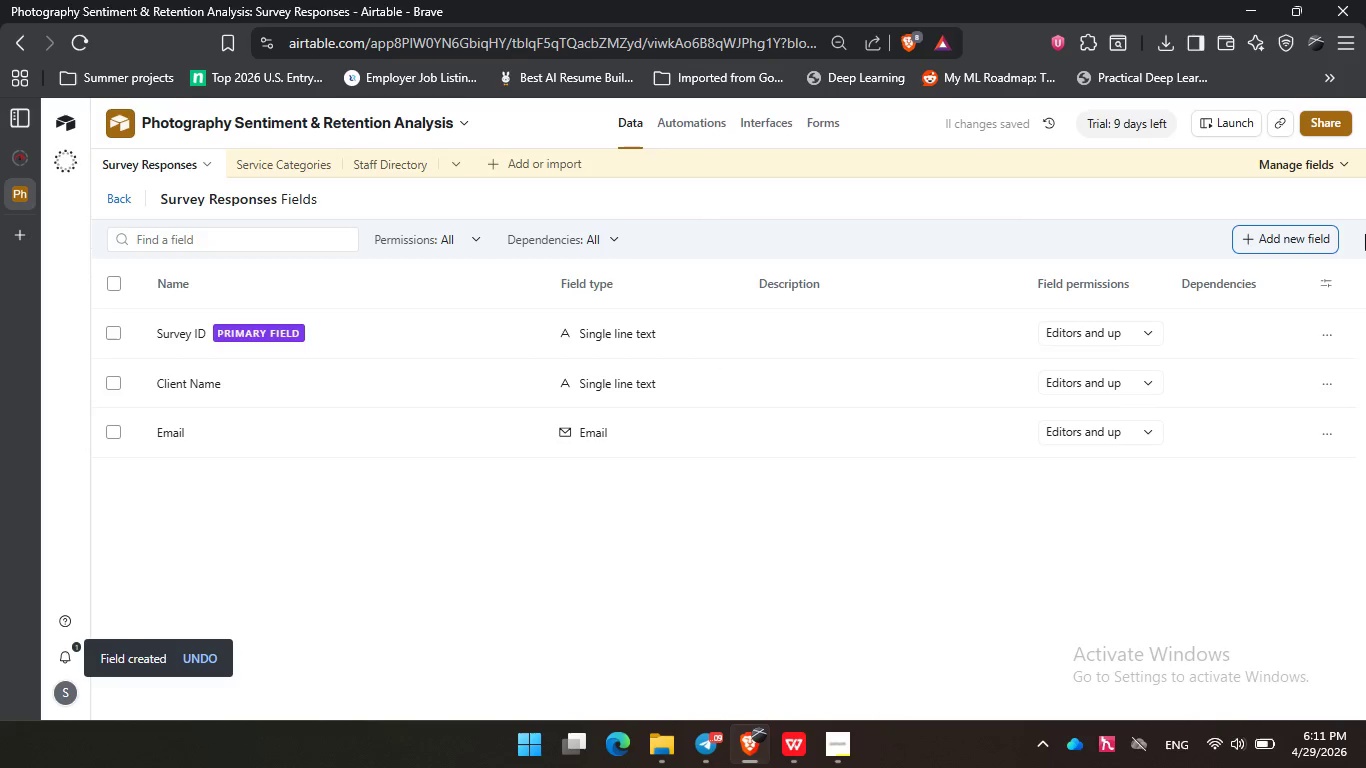 
left_click([1269, 238])
 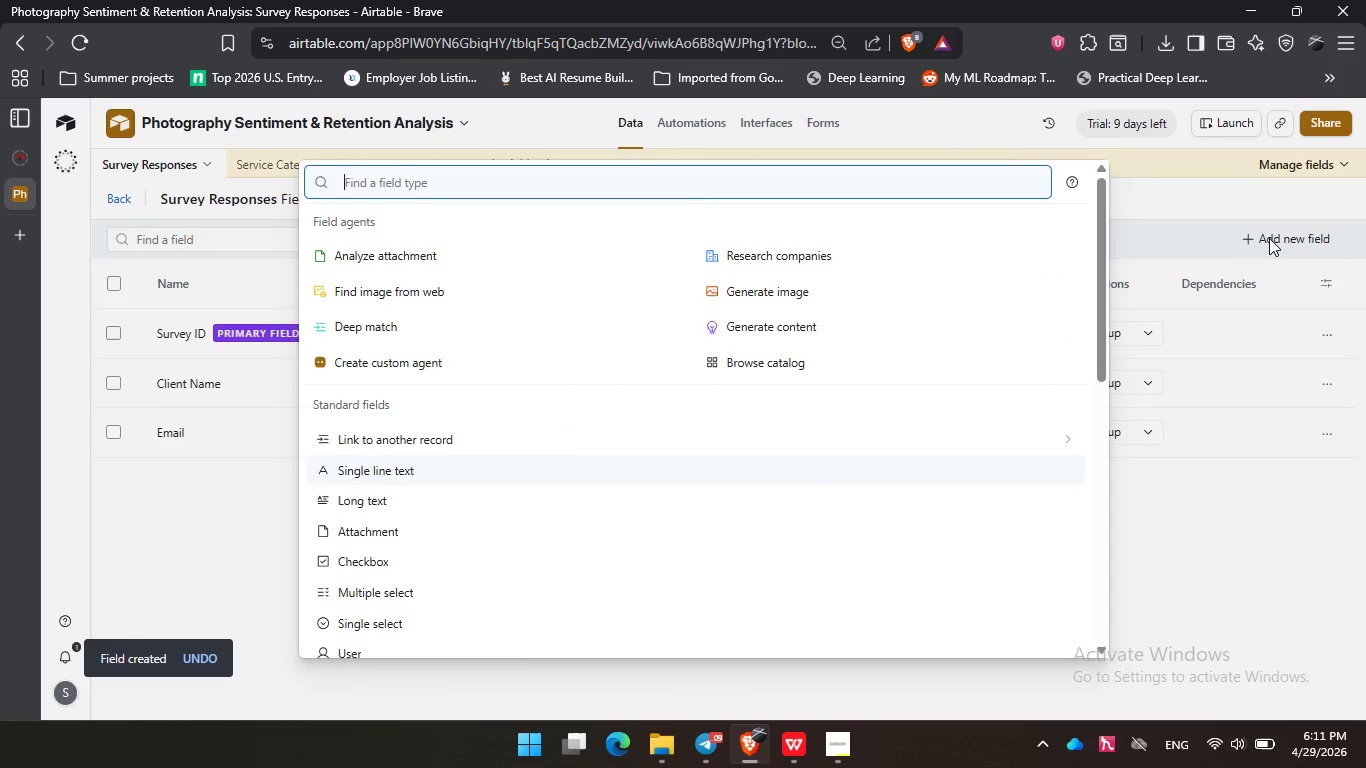 
type(sin)
 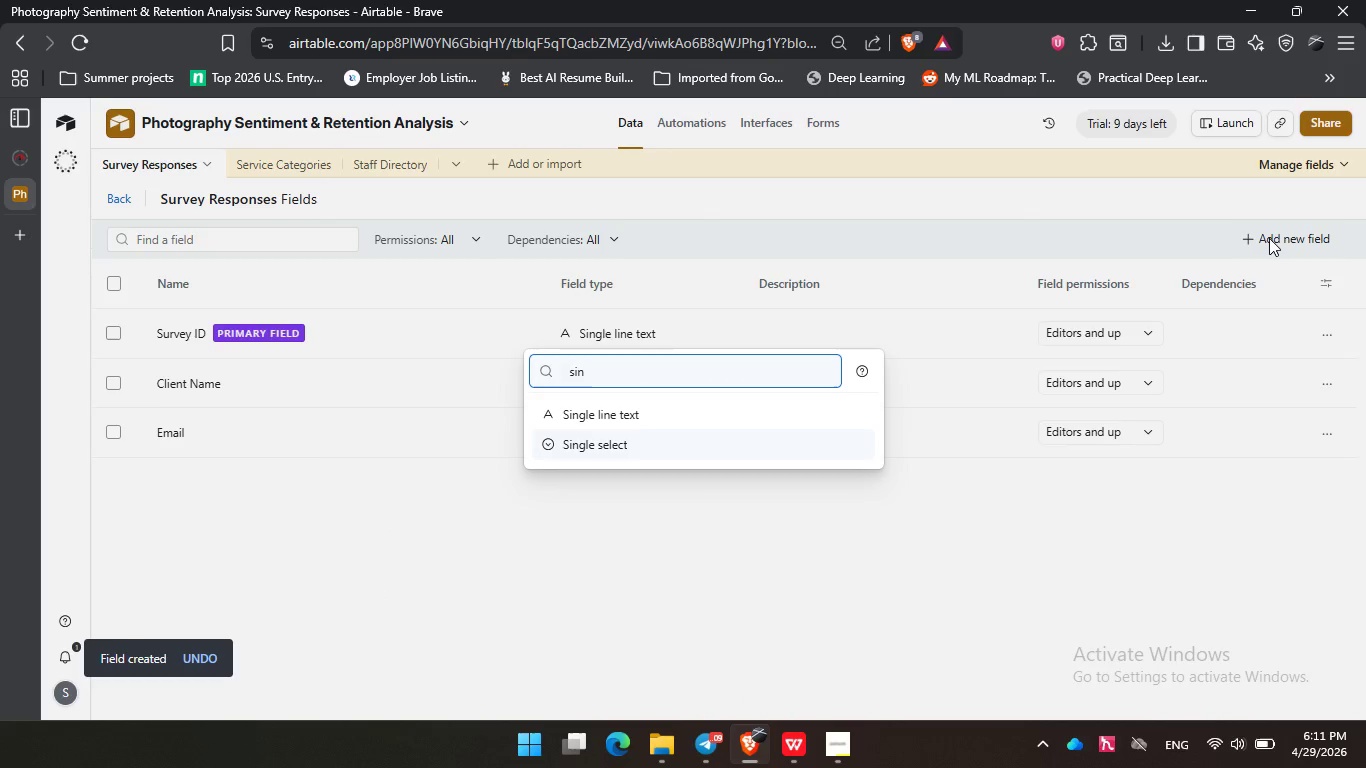 
key(ArrowDown)
 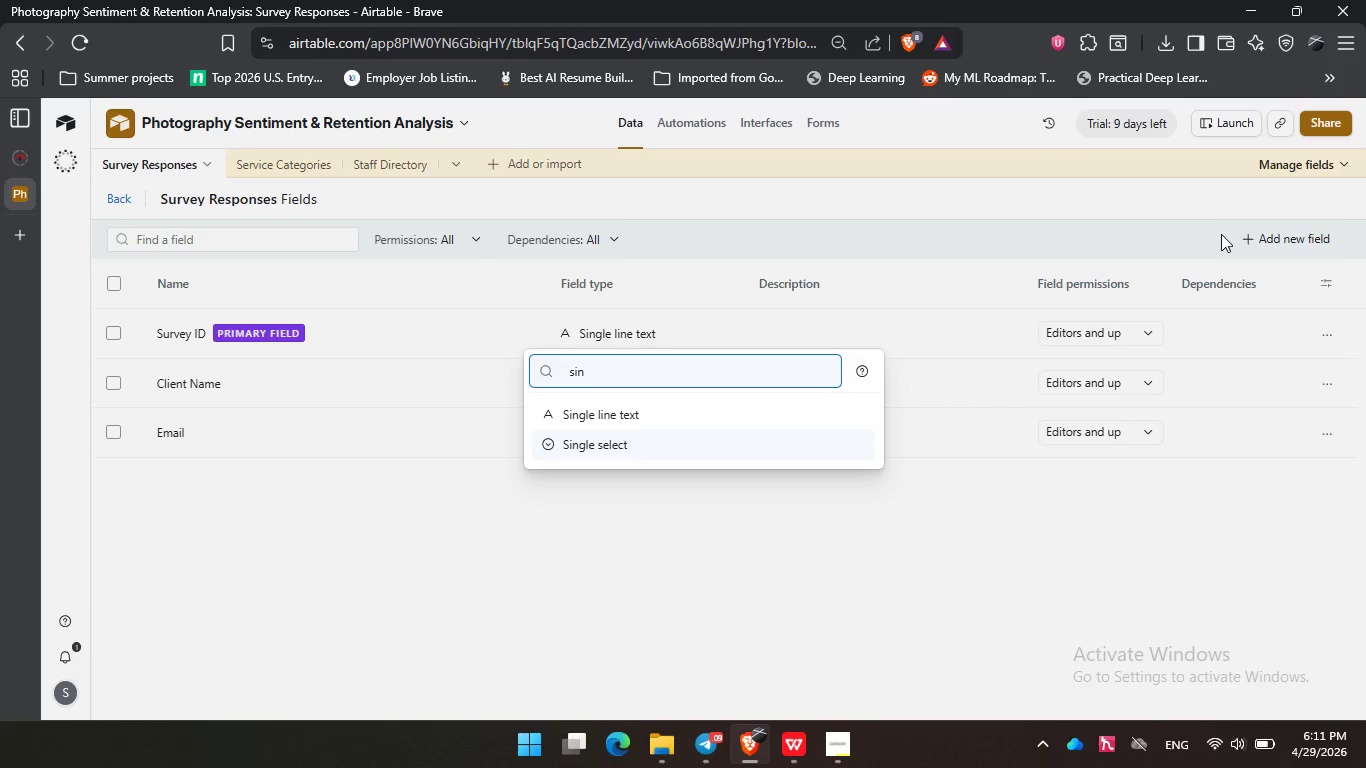 
key(Backspace)
key(Backspace)
key(Backspace)
type(lin)
 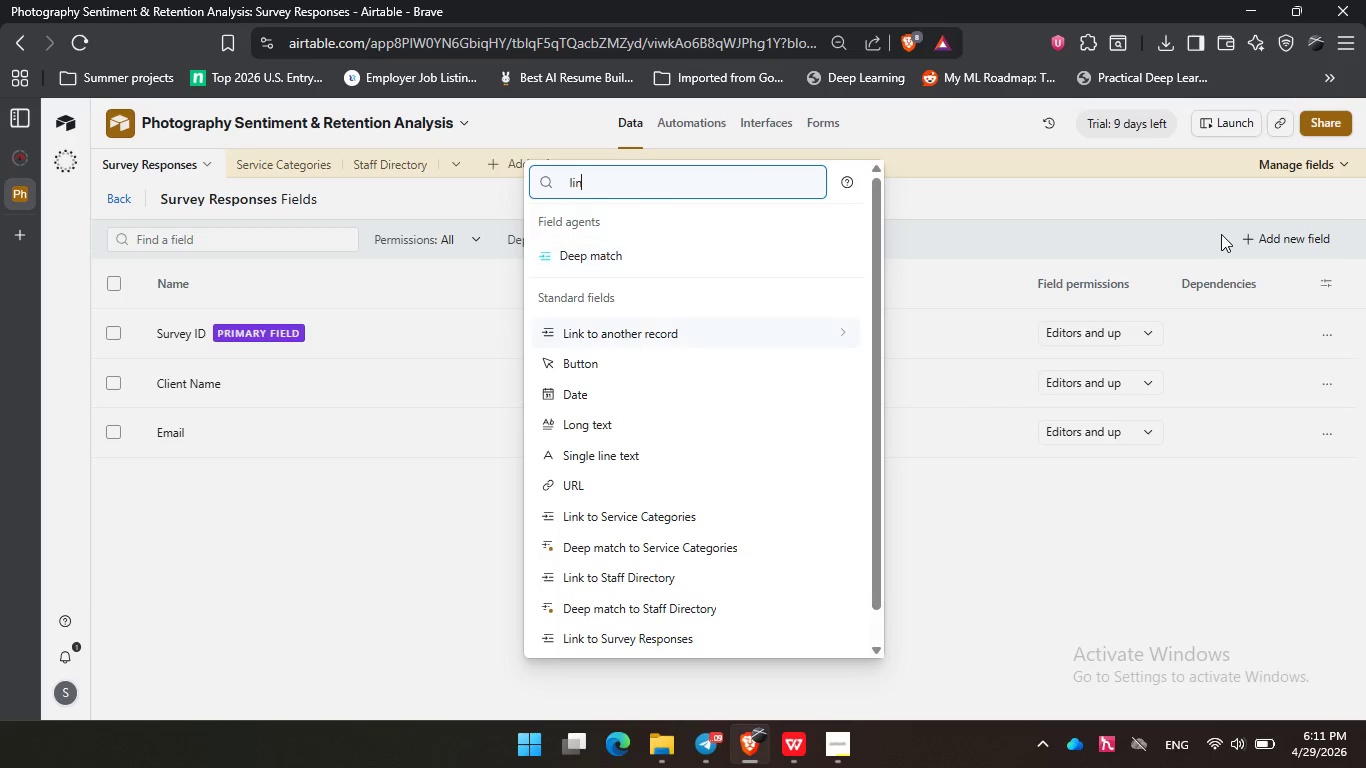 
key(ArrowDown)
 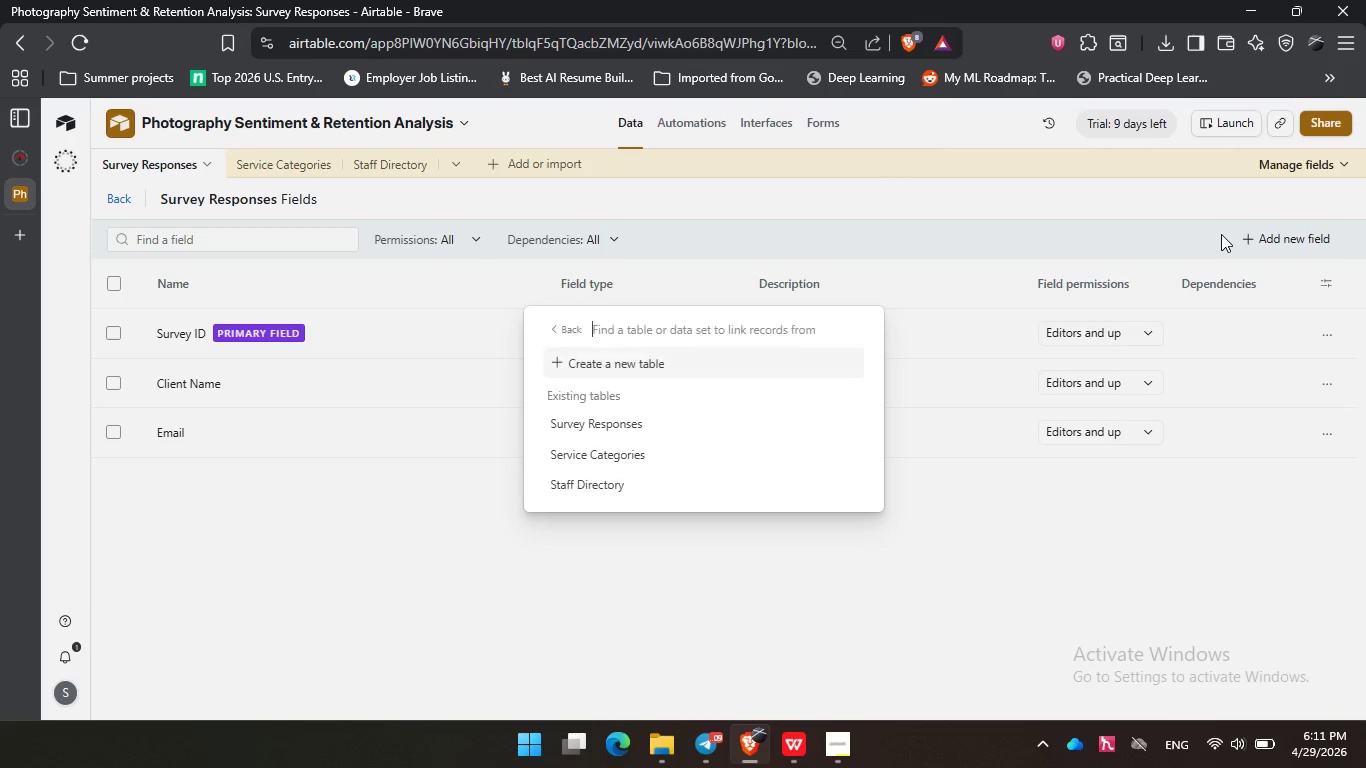 
key(Enter)
 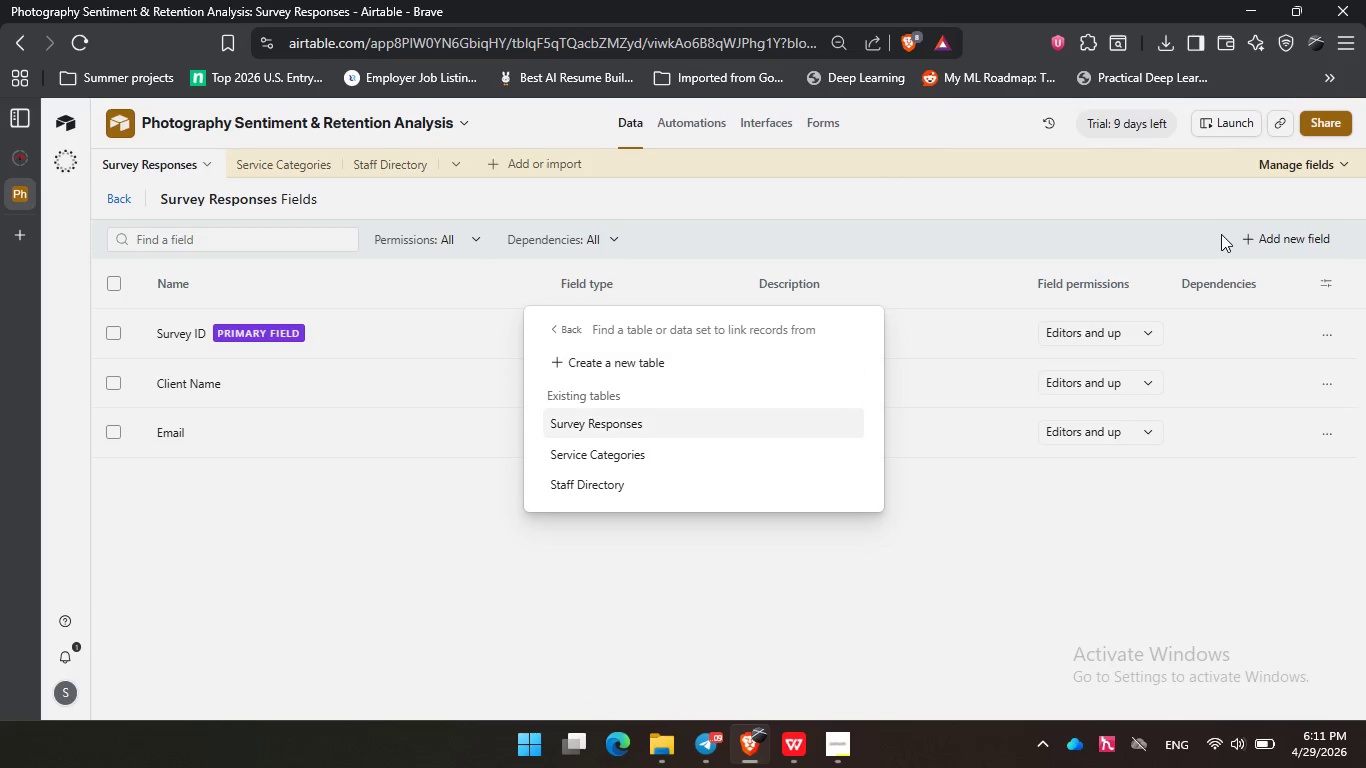 
key(ArrowDown)
 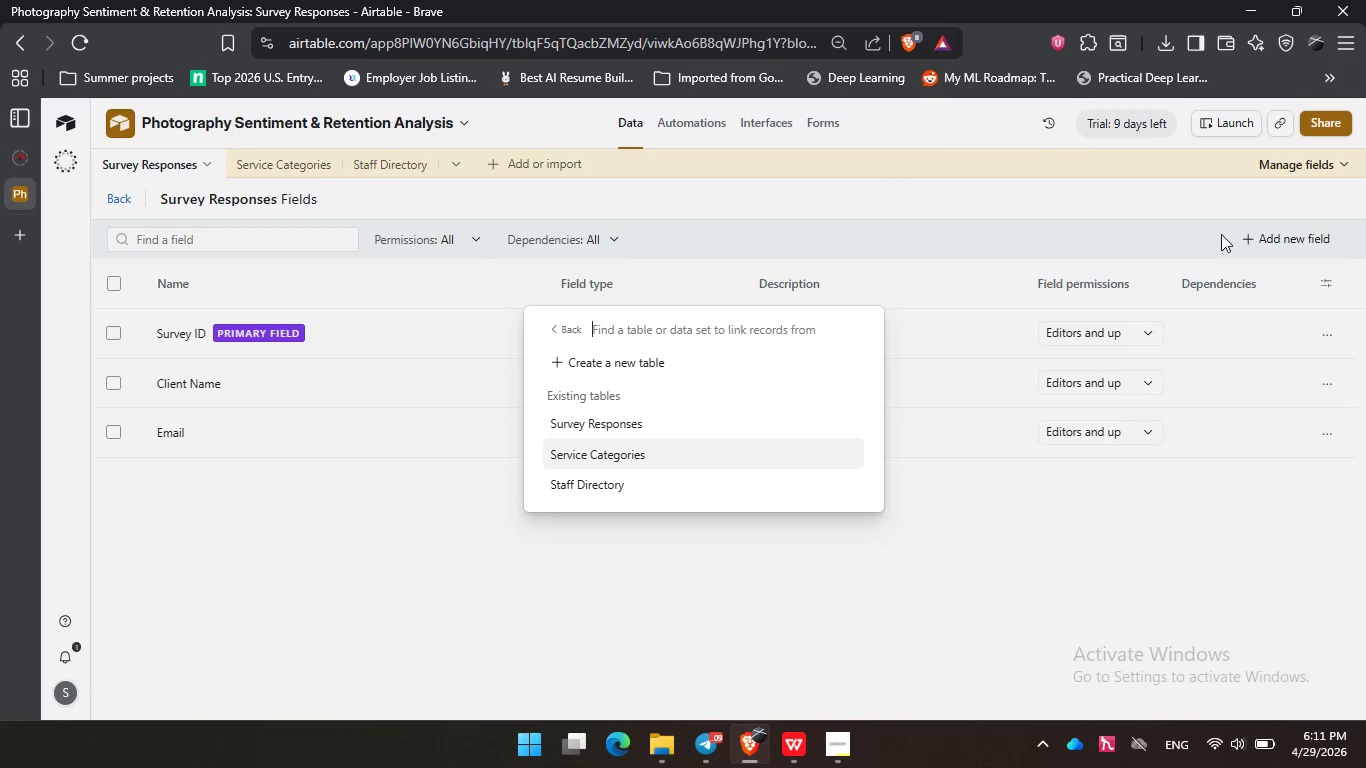 
key(ArrowDown)
 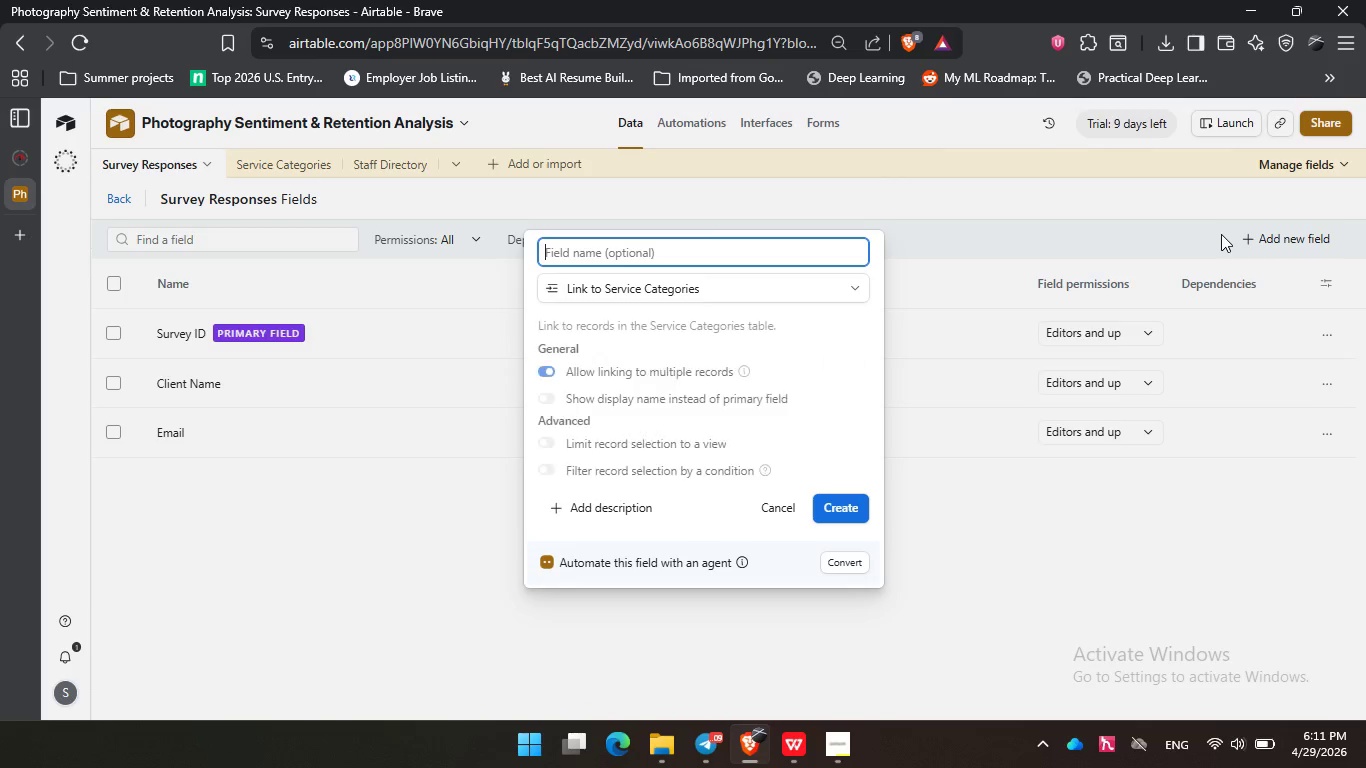 
key(Enter)
 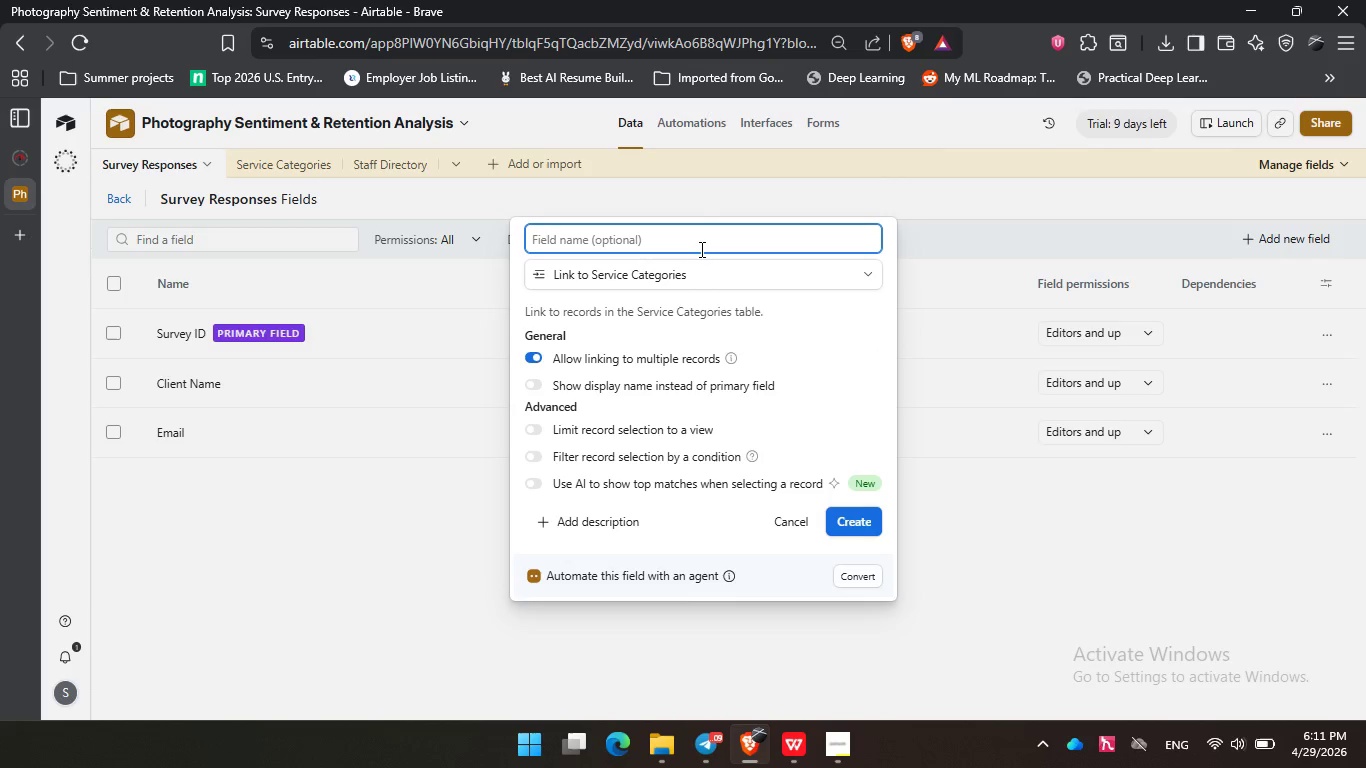 
type(Service Type)
 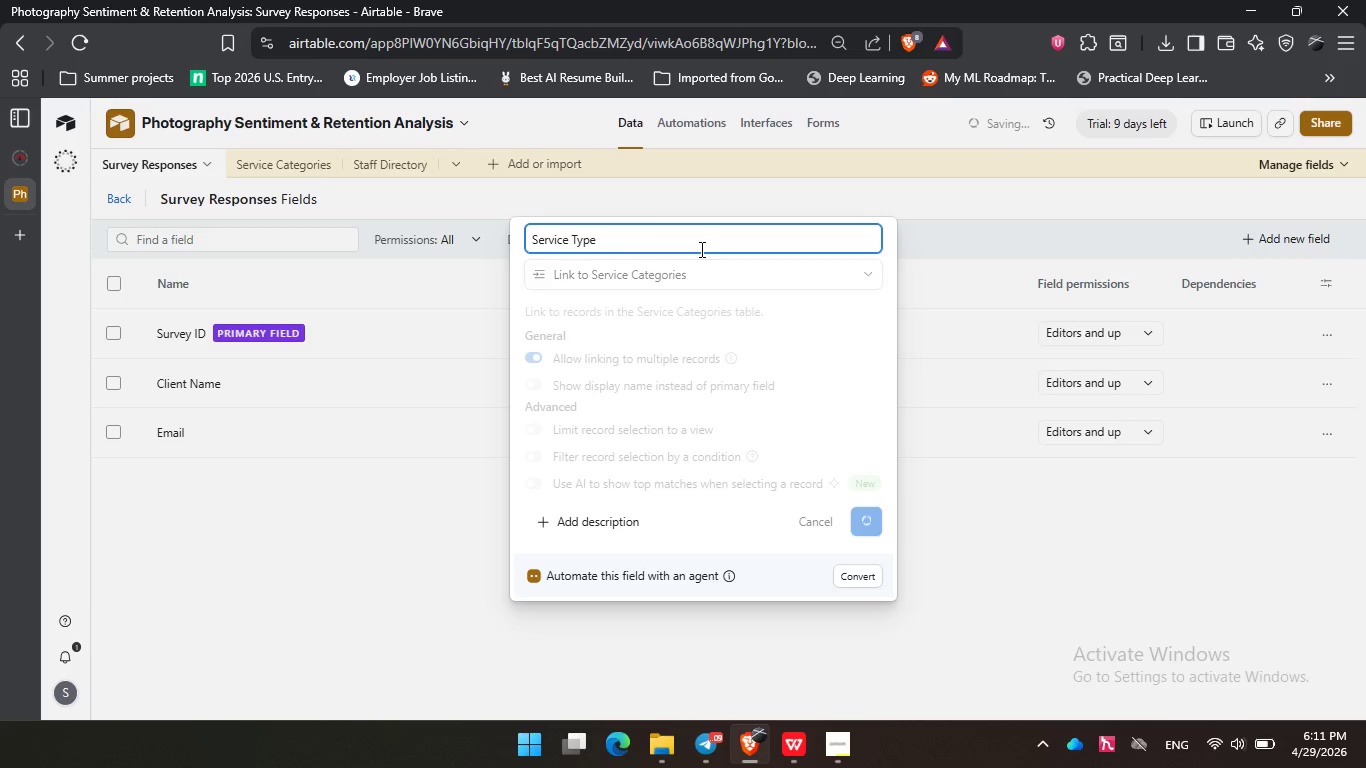 
 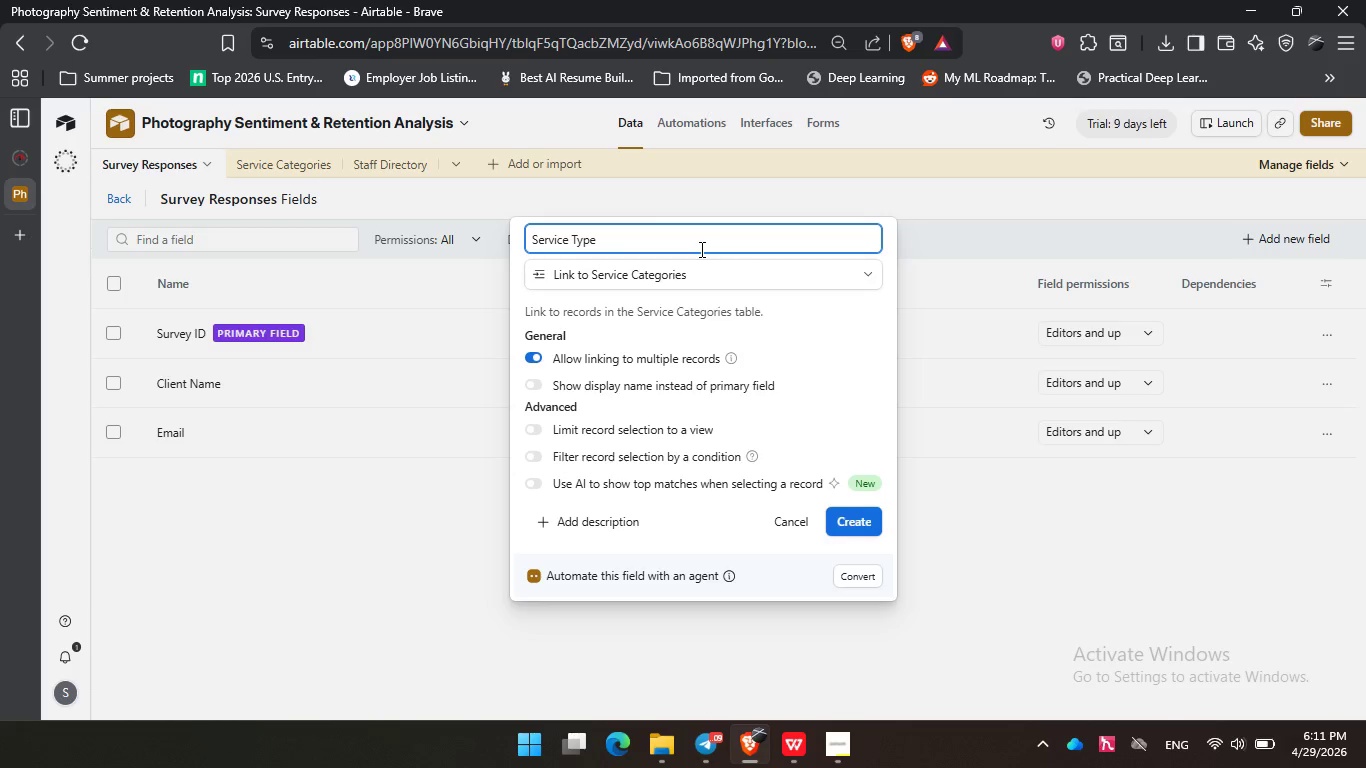 
key(Enter)
 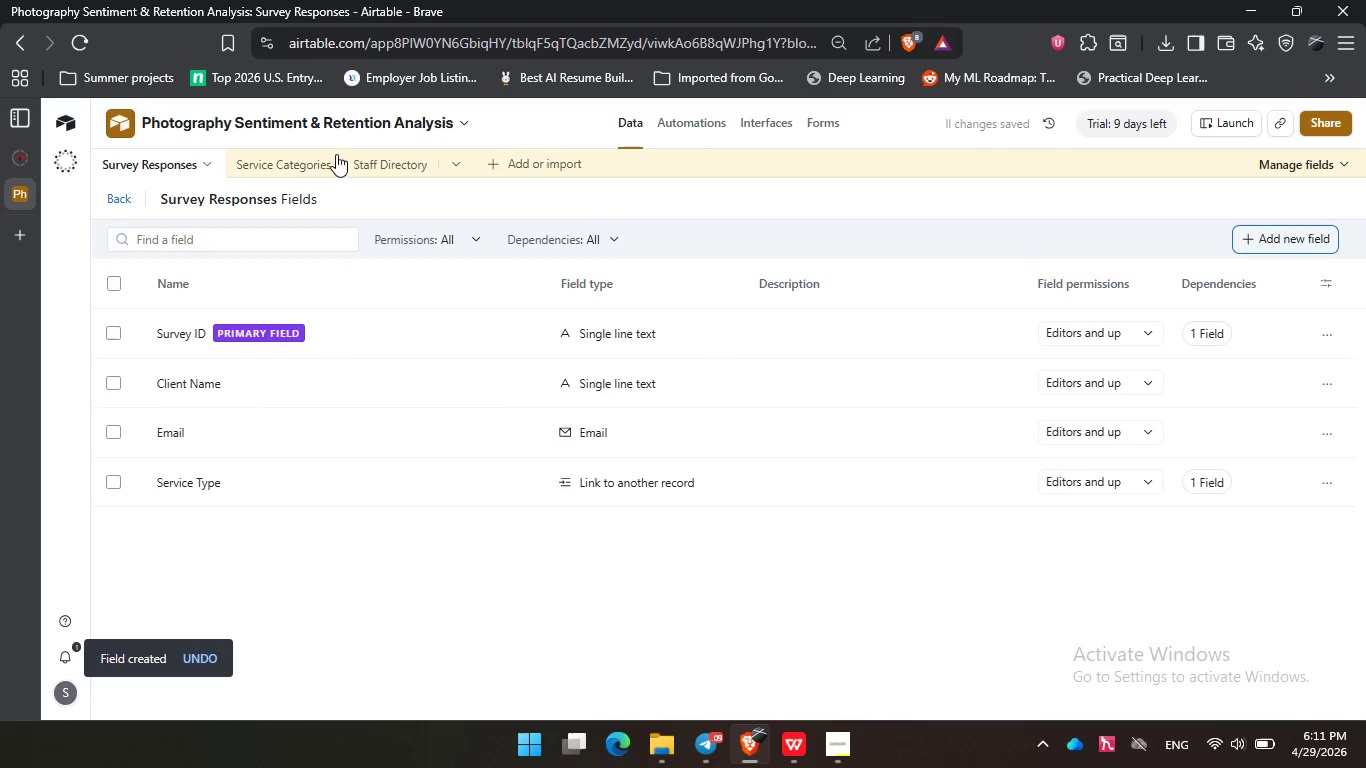 
left_click([1297, 236])
 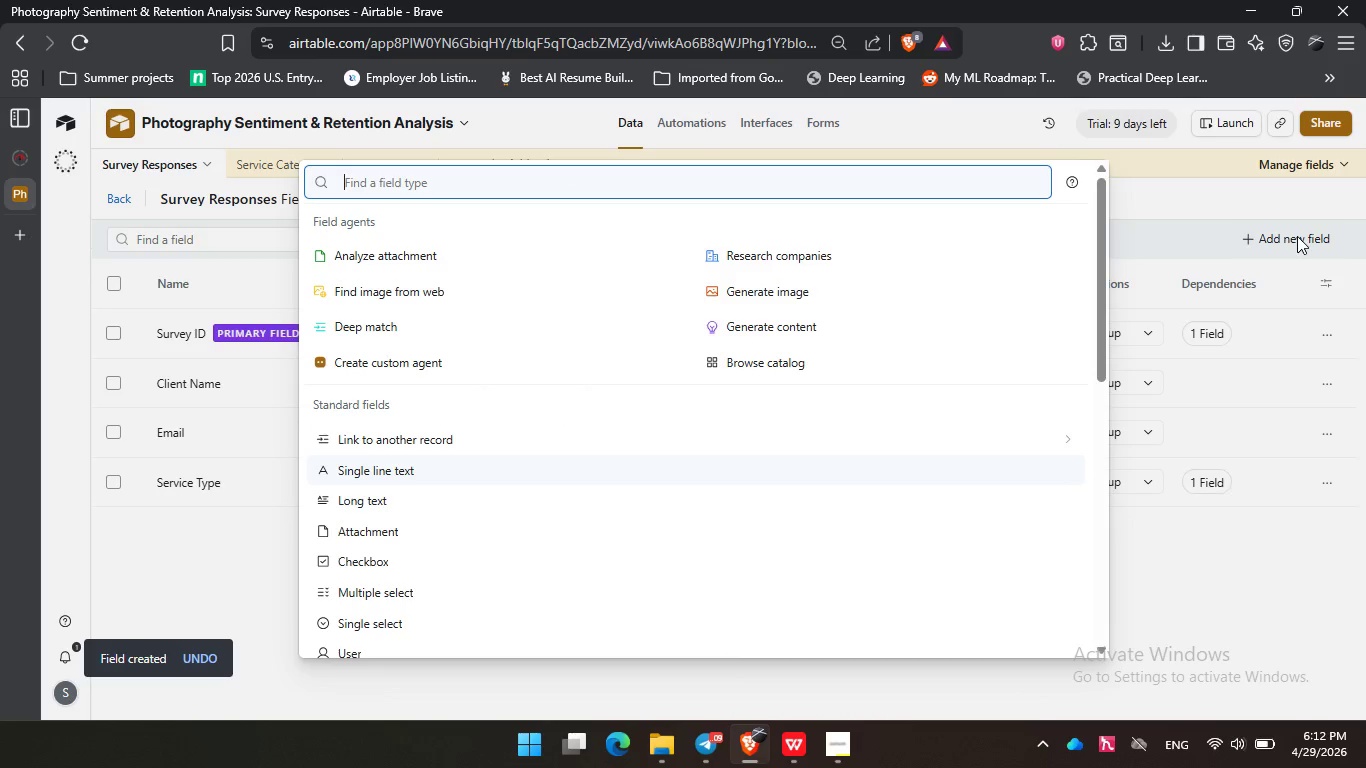 
hold_key(key=ShiftLeft, duration=0.44)
 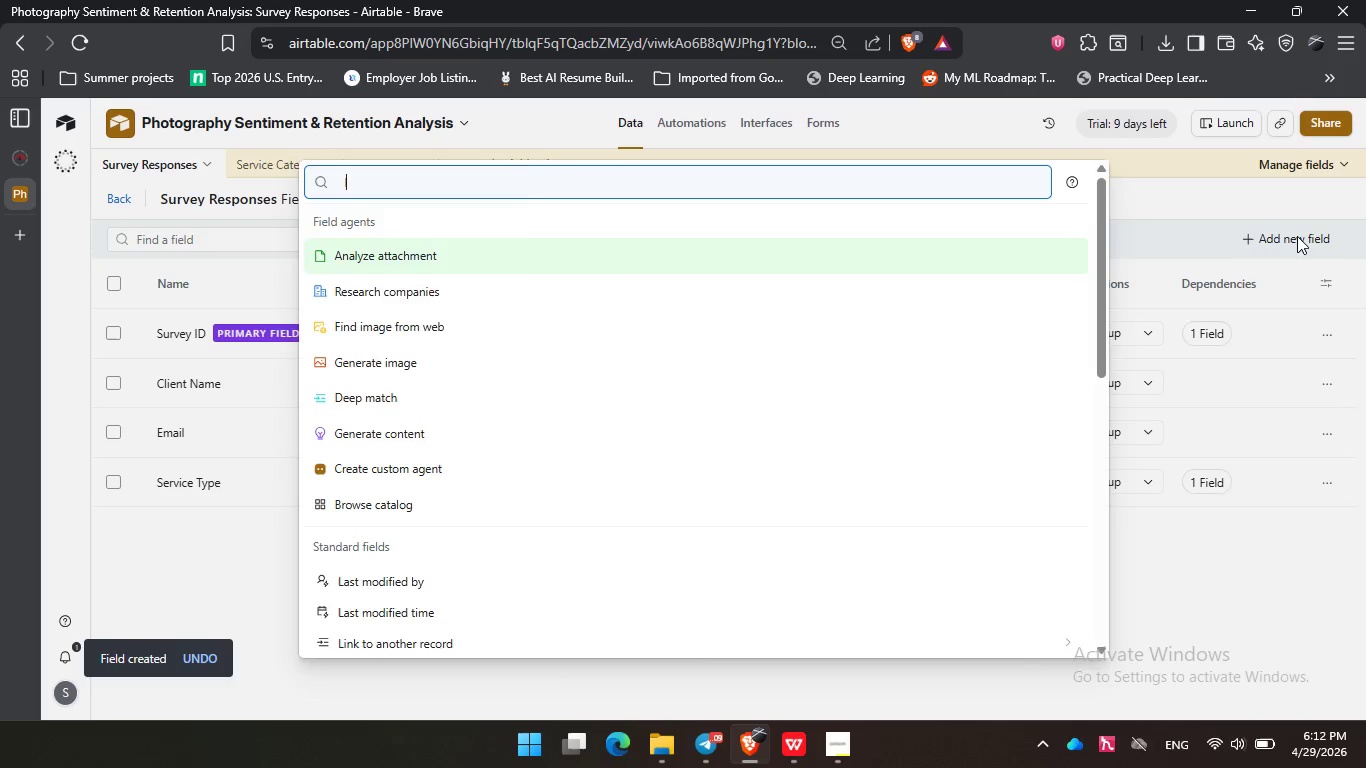 
type(link)
 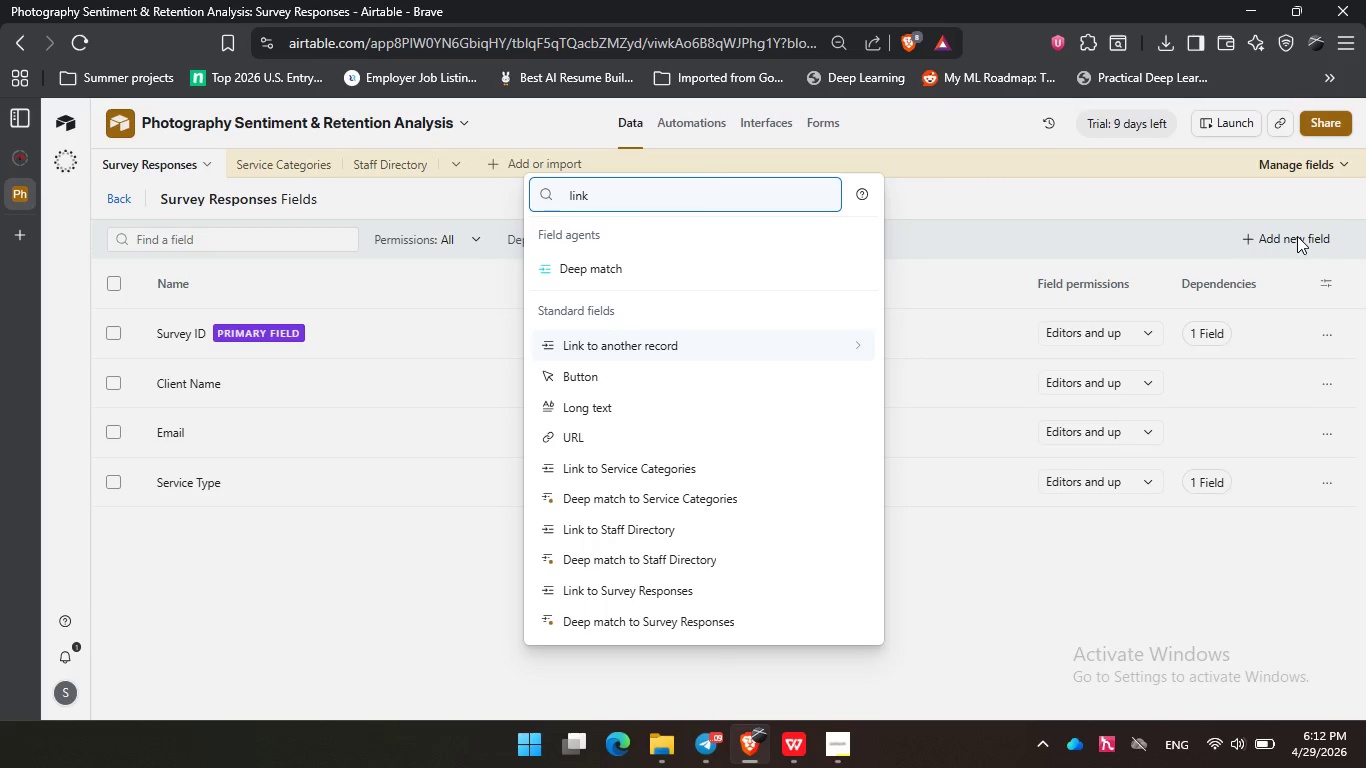 
key(ArrowDown)
 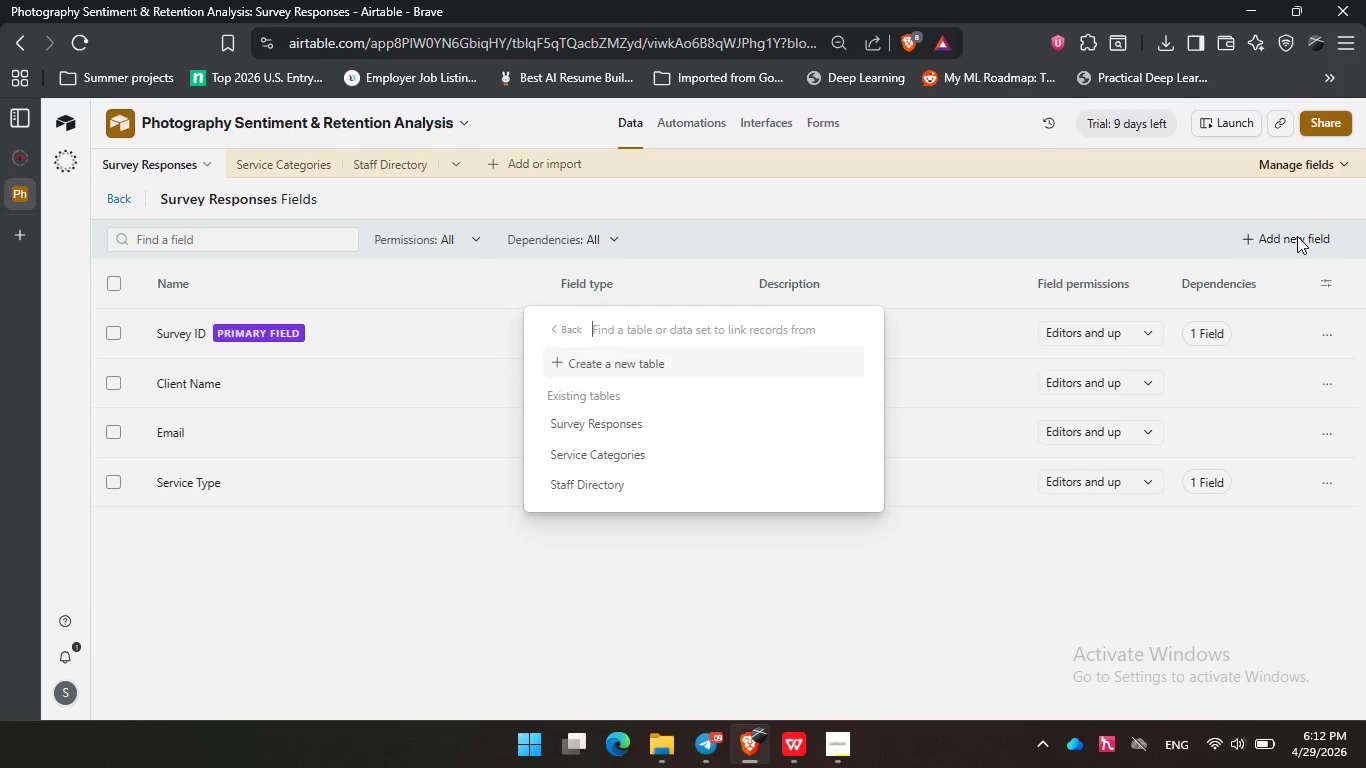 
key(Enter)
 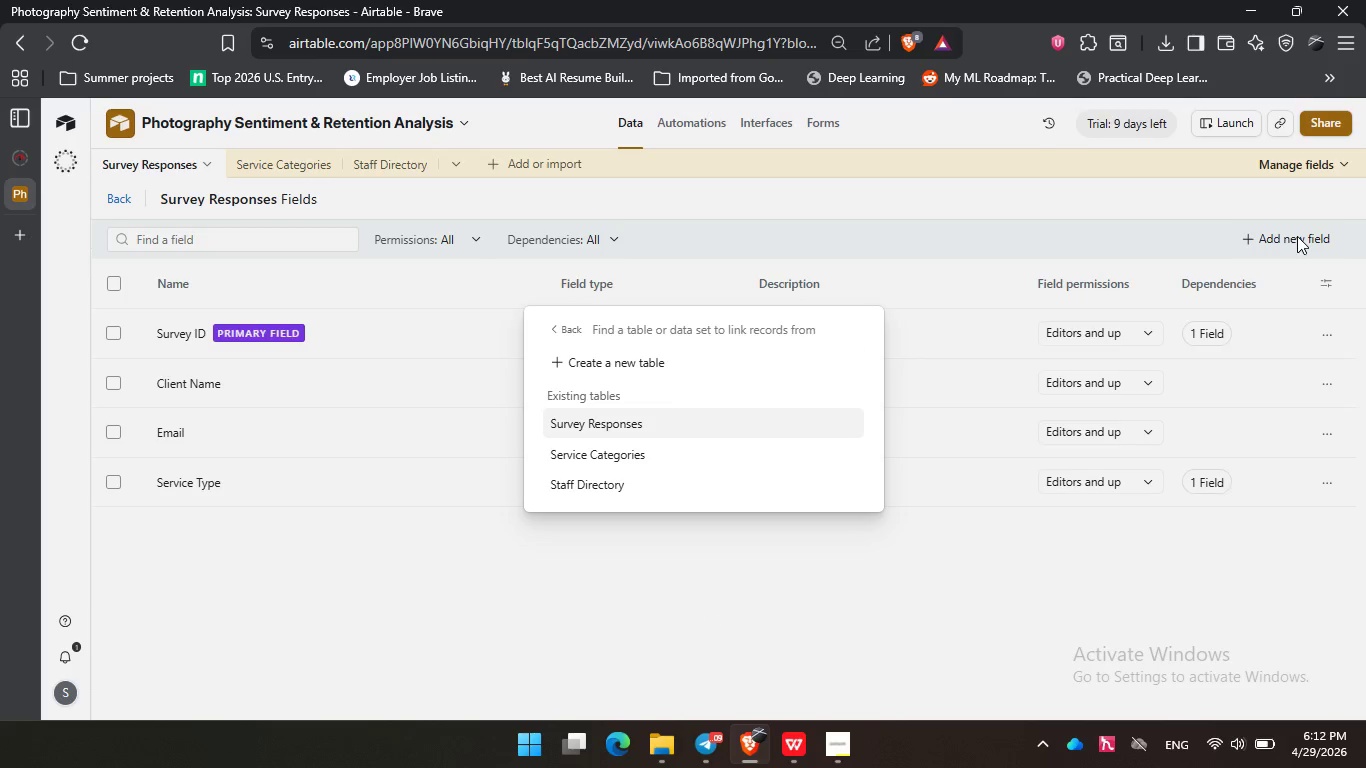 
key(ArrowDown)
 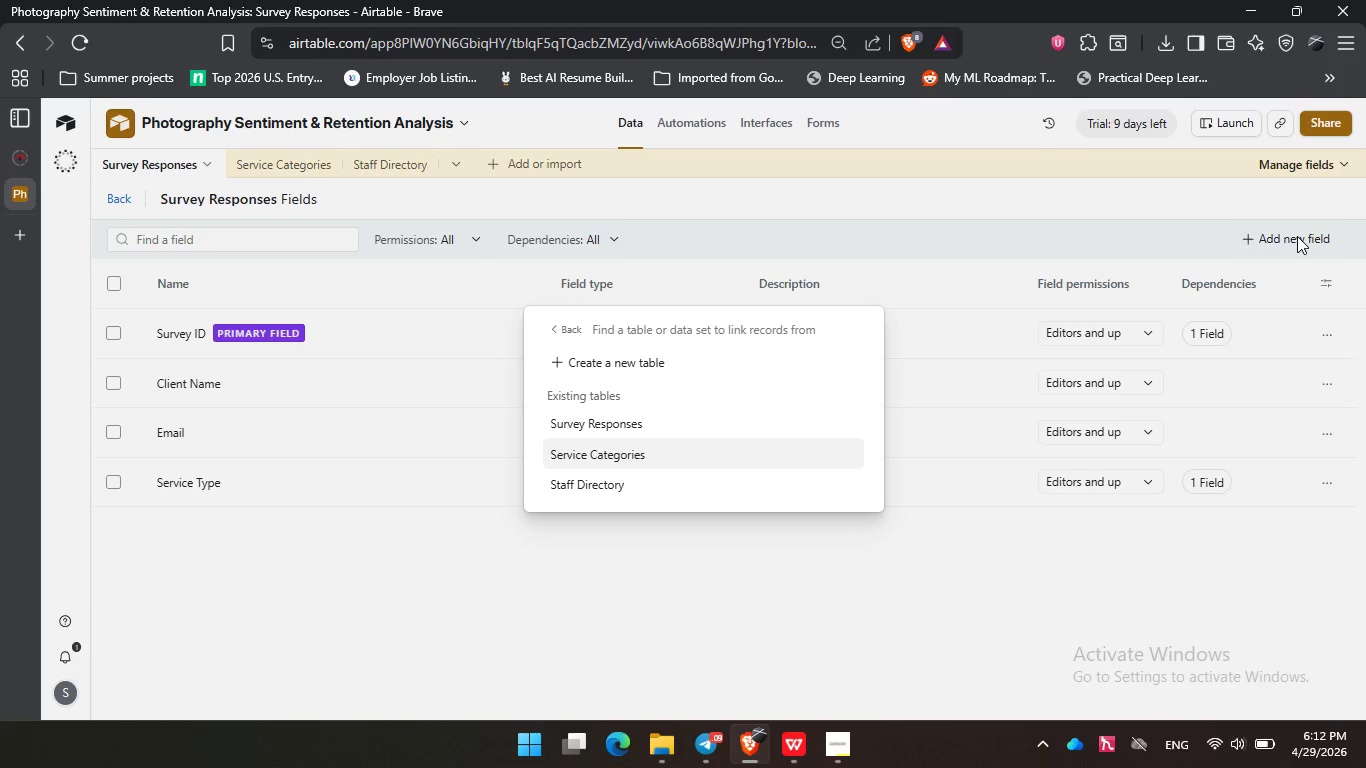 
key(ArrowDown)
 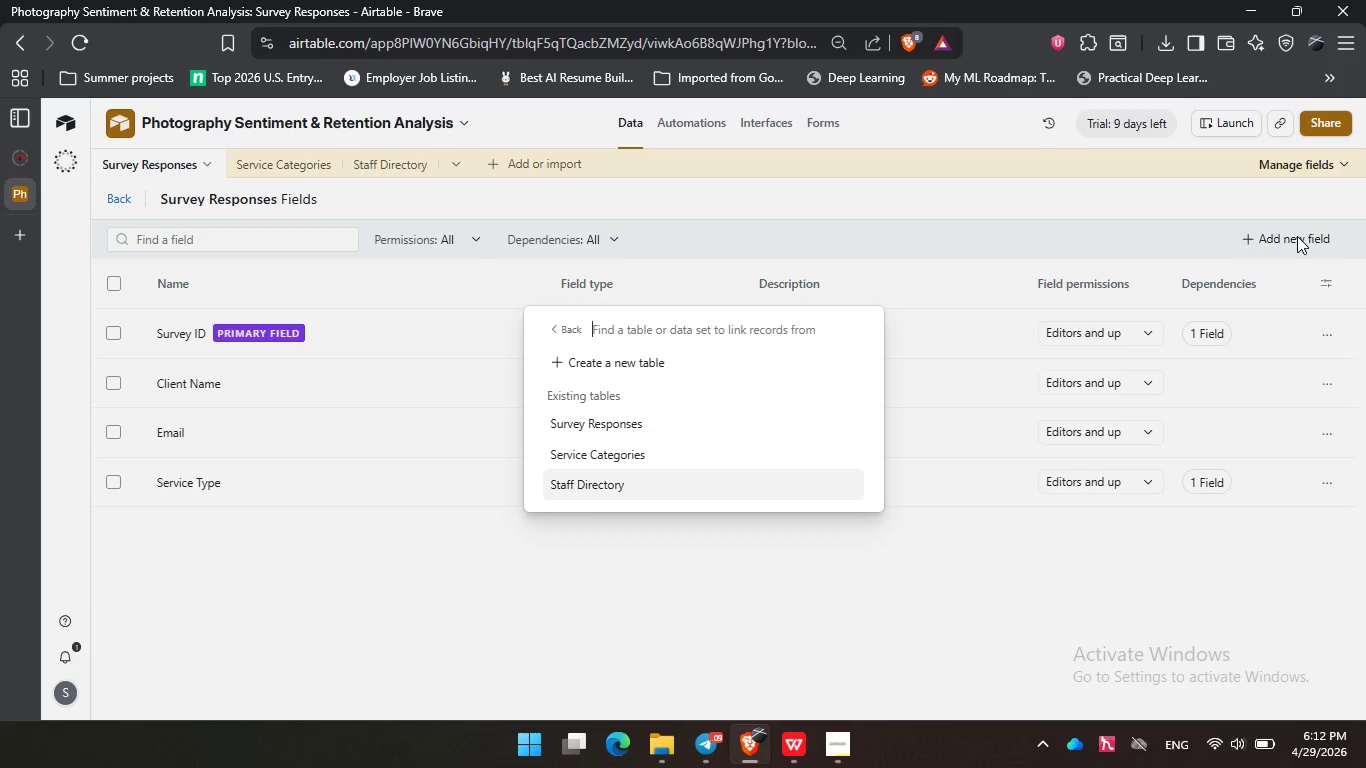 
key(ArrowDown)
 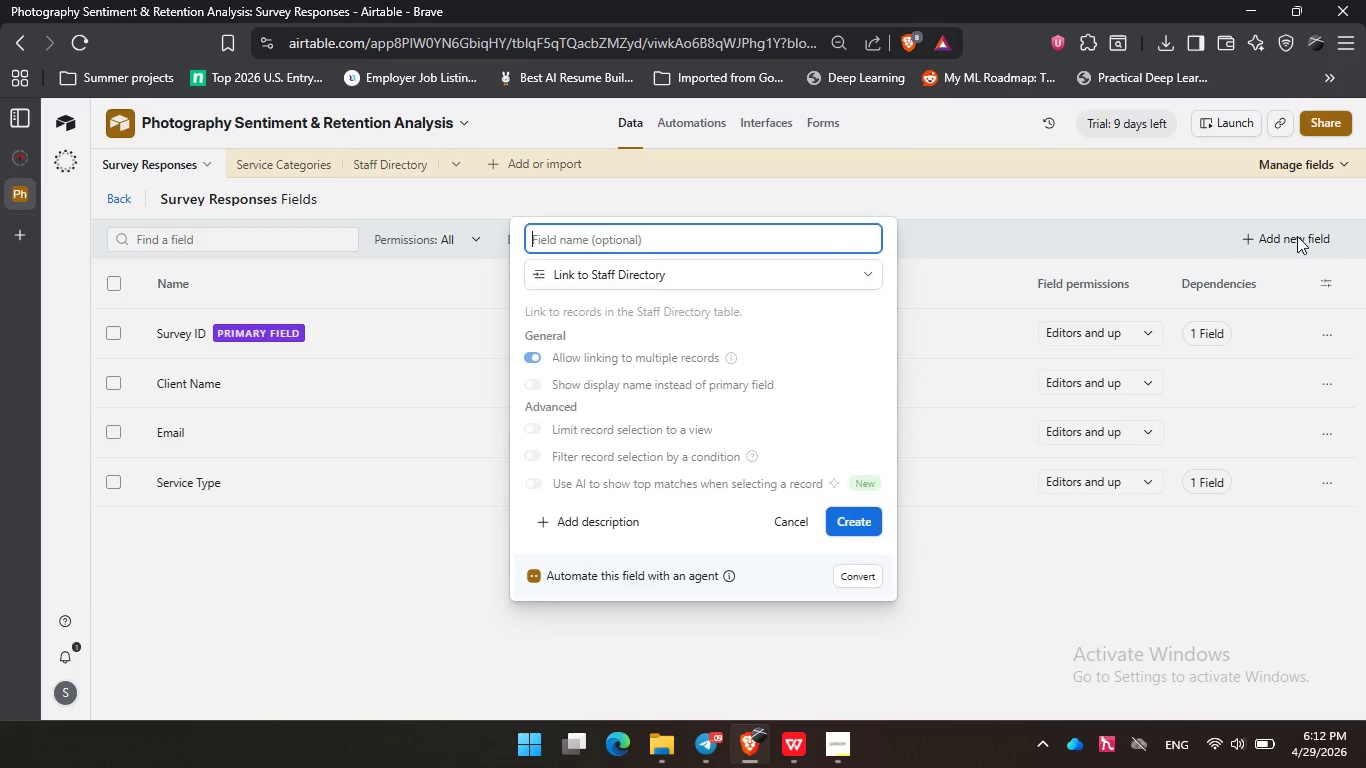 
key(Enter)
 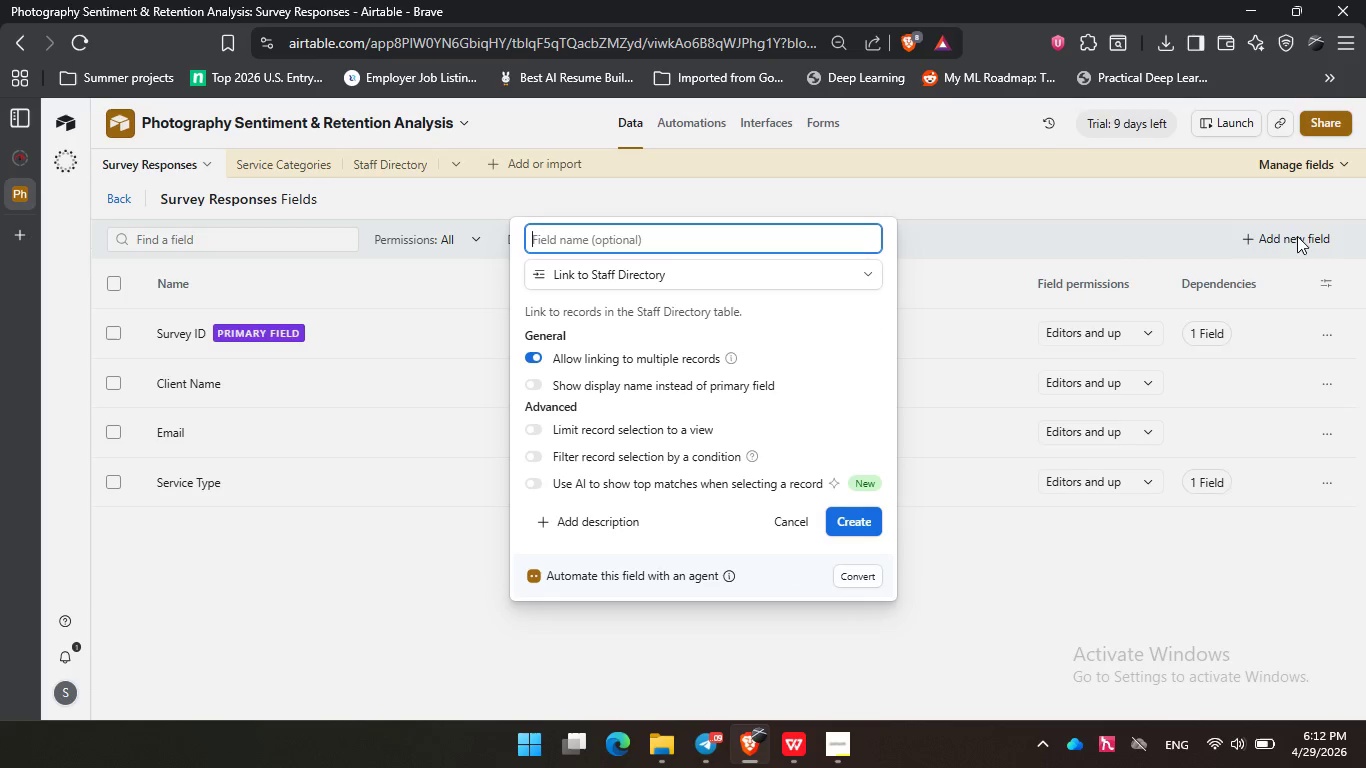 
type(Staff Lead)
 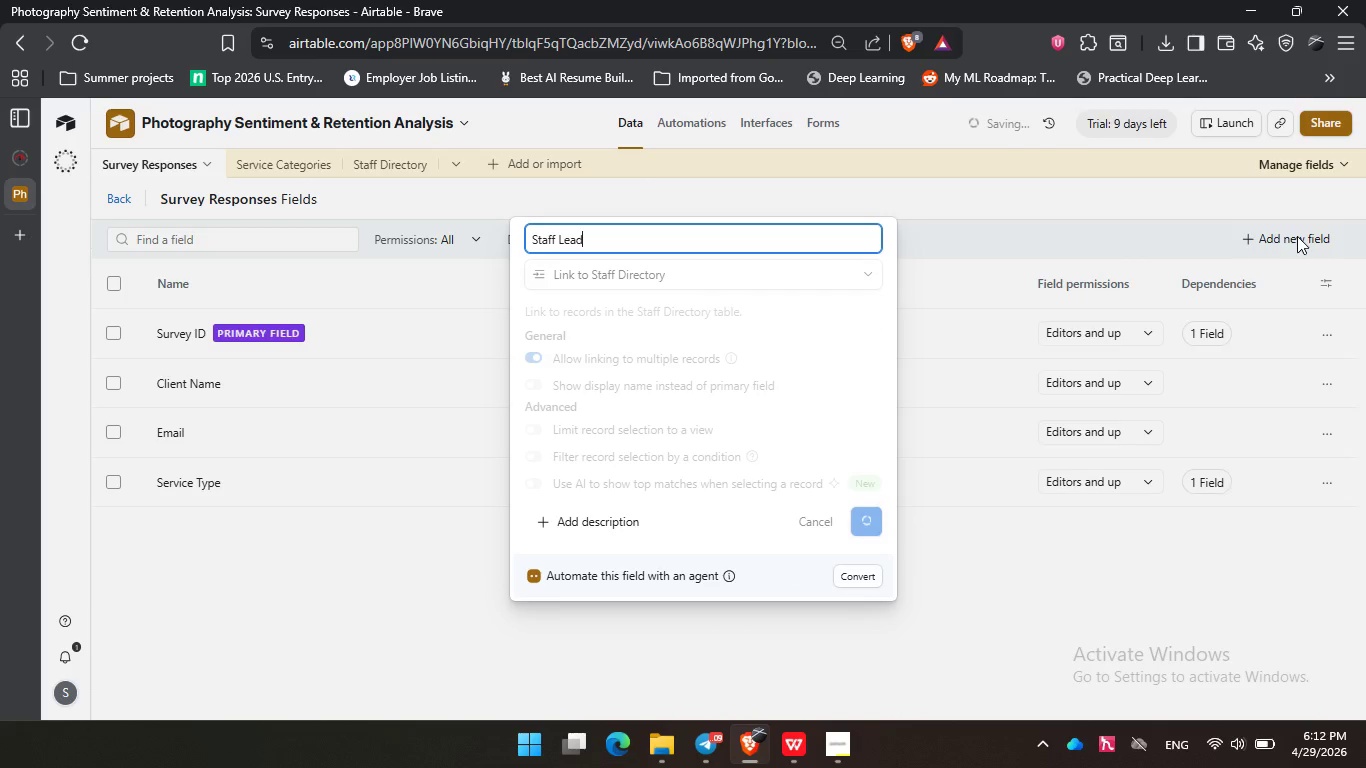 
key(Enter)
 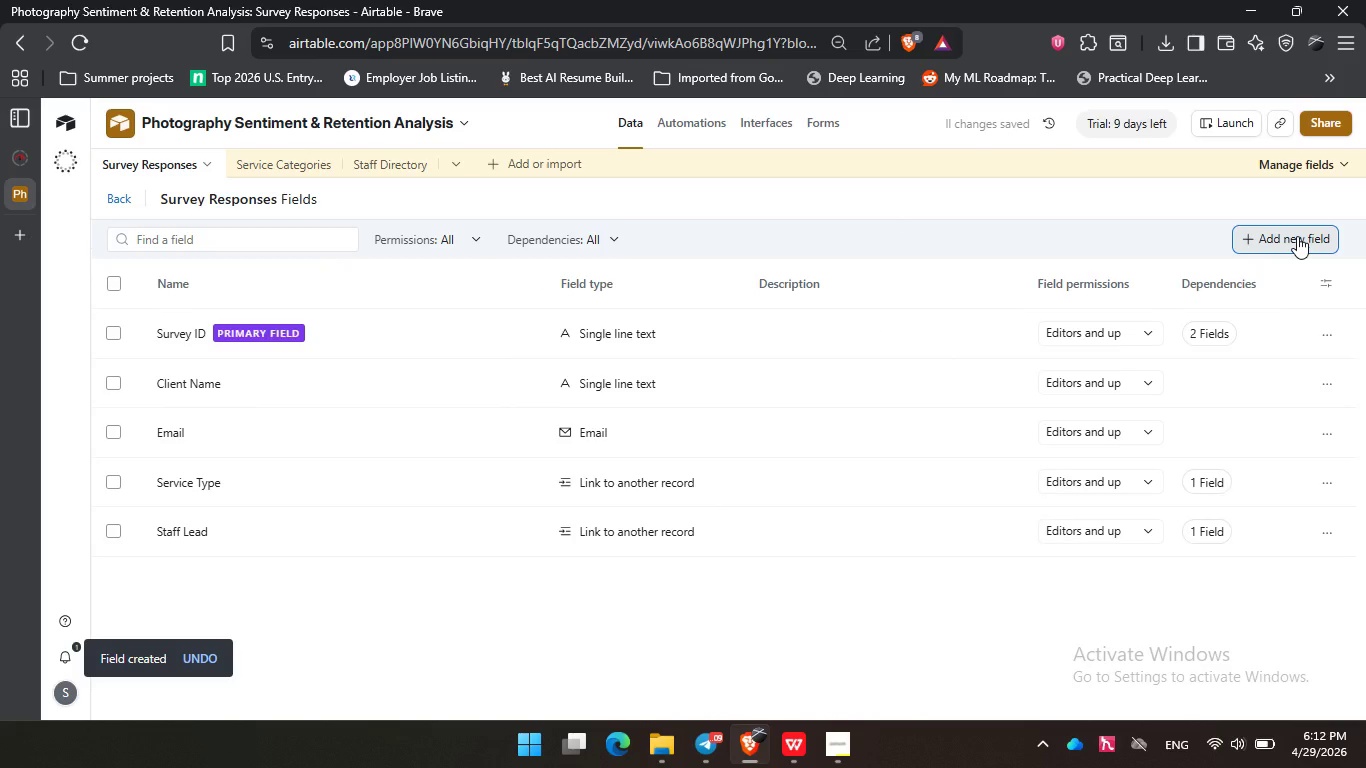 
left_click([1297, 236])
 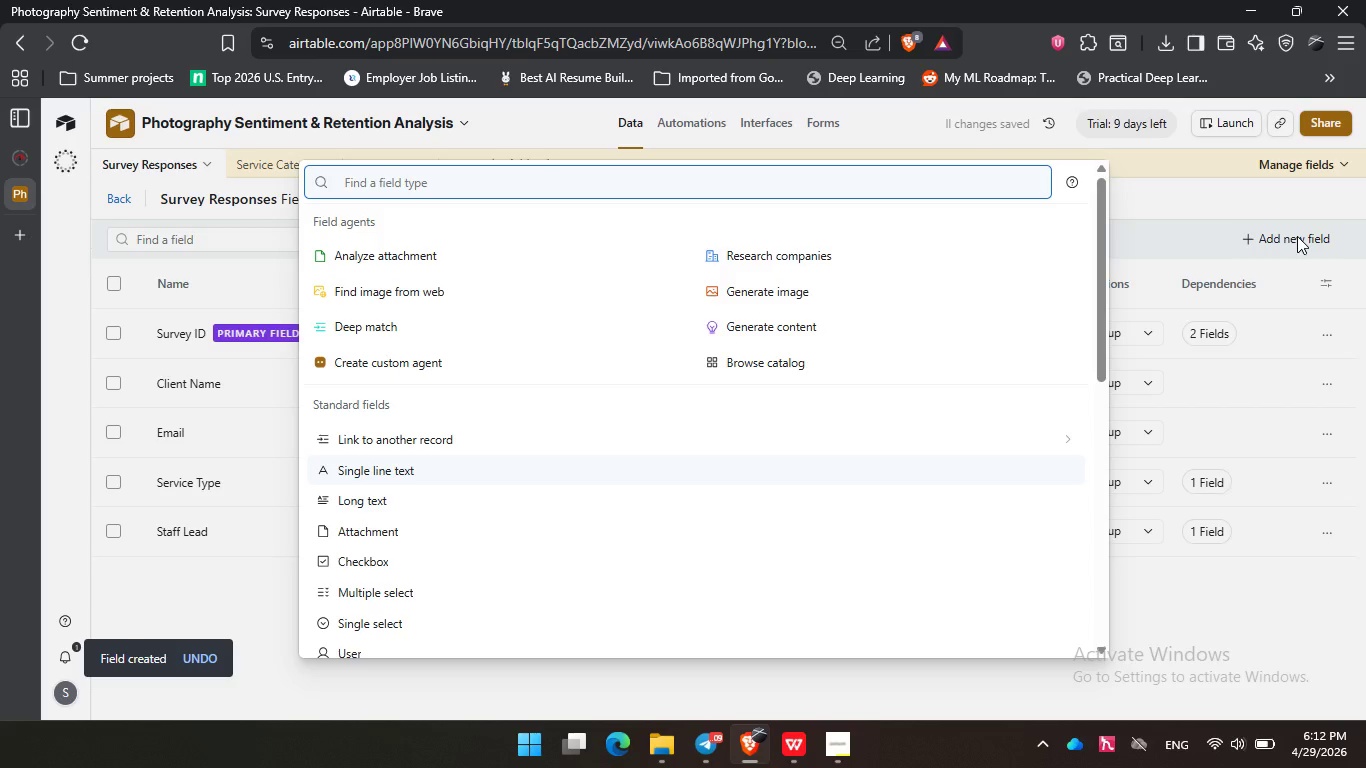 
type(num)
 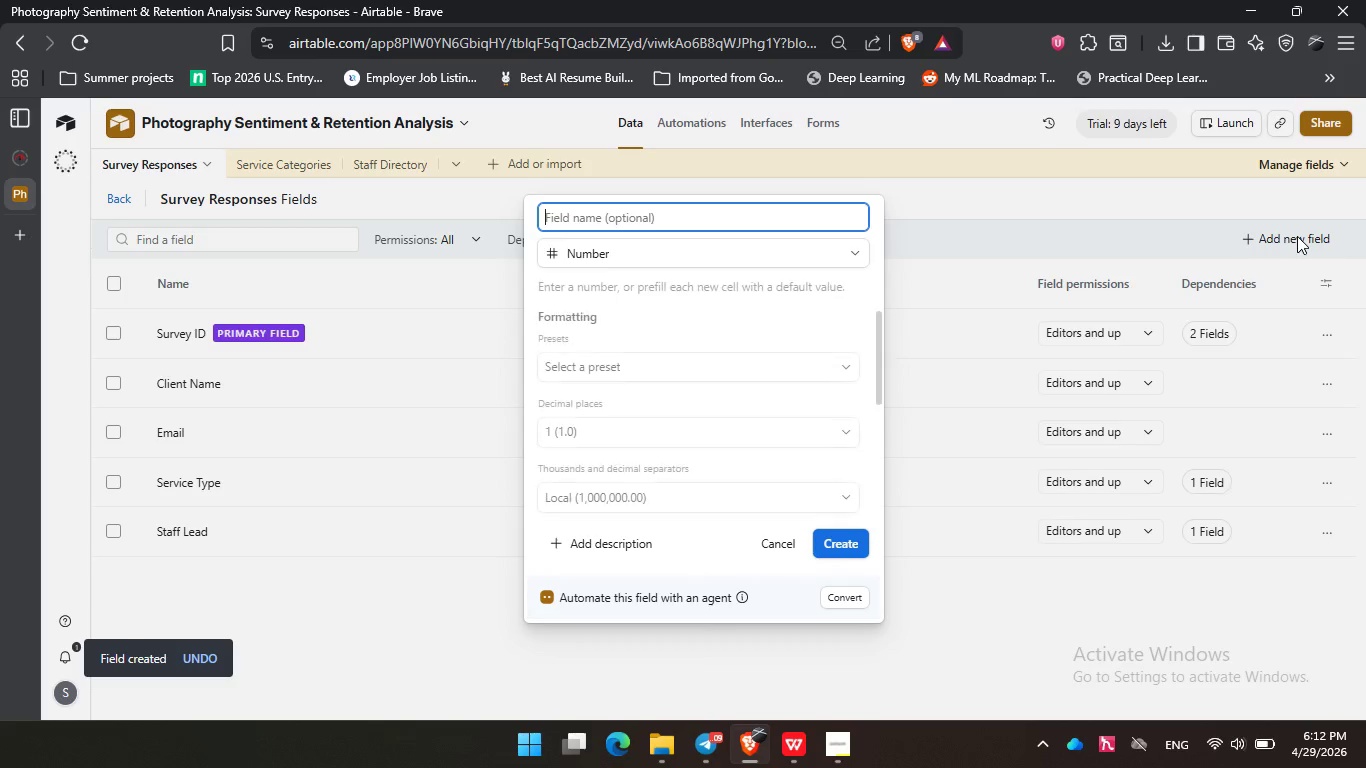 
key(Enter)
 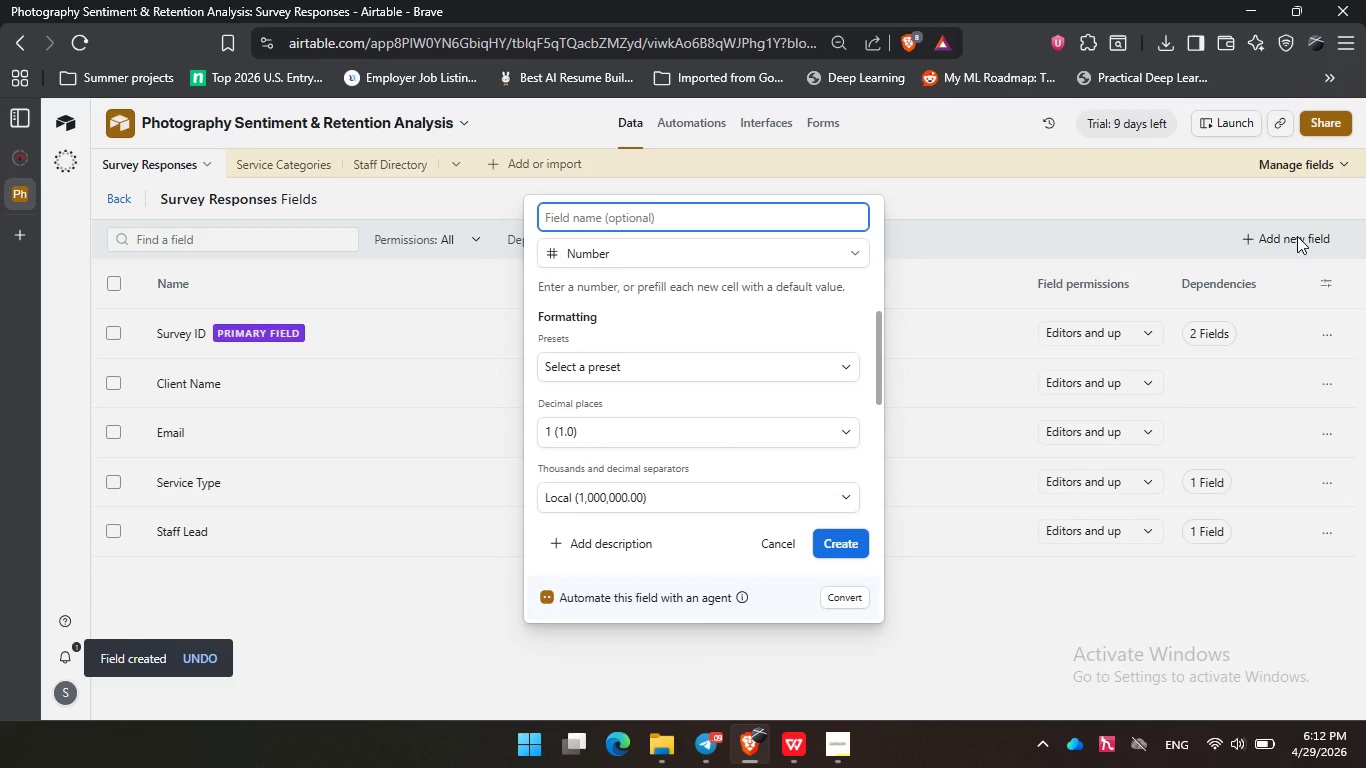 
type(Star Rating)
 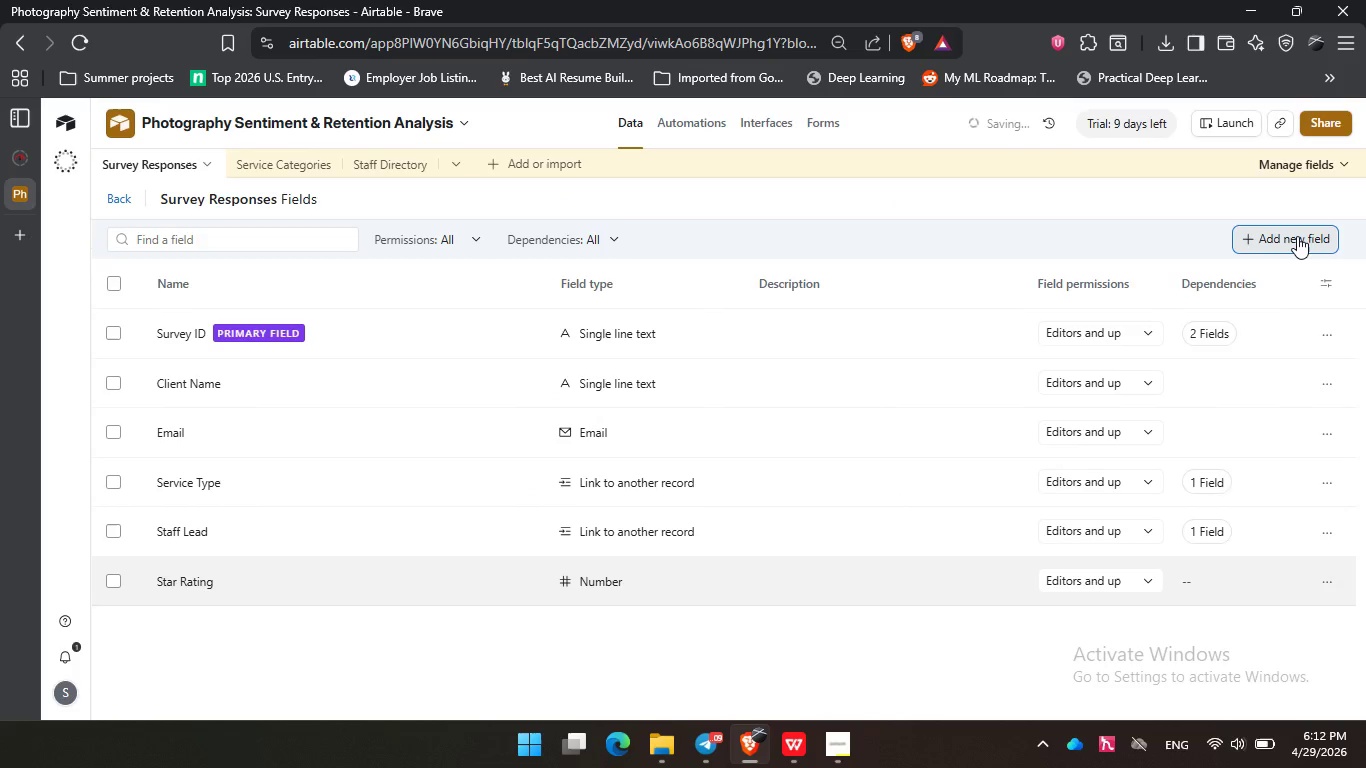 
key(Enter)
 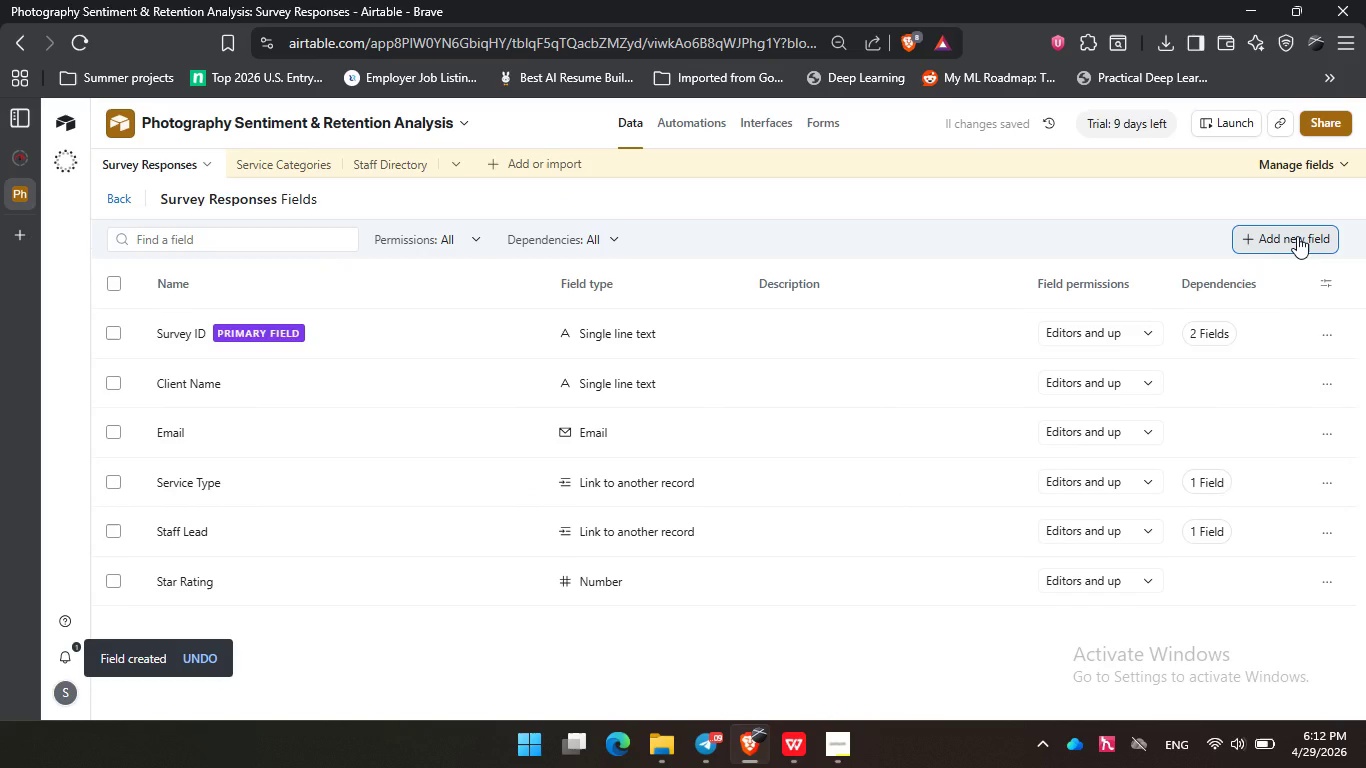 
left_click([1297, 236])
 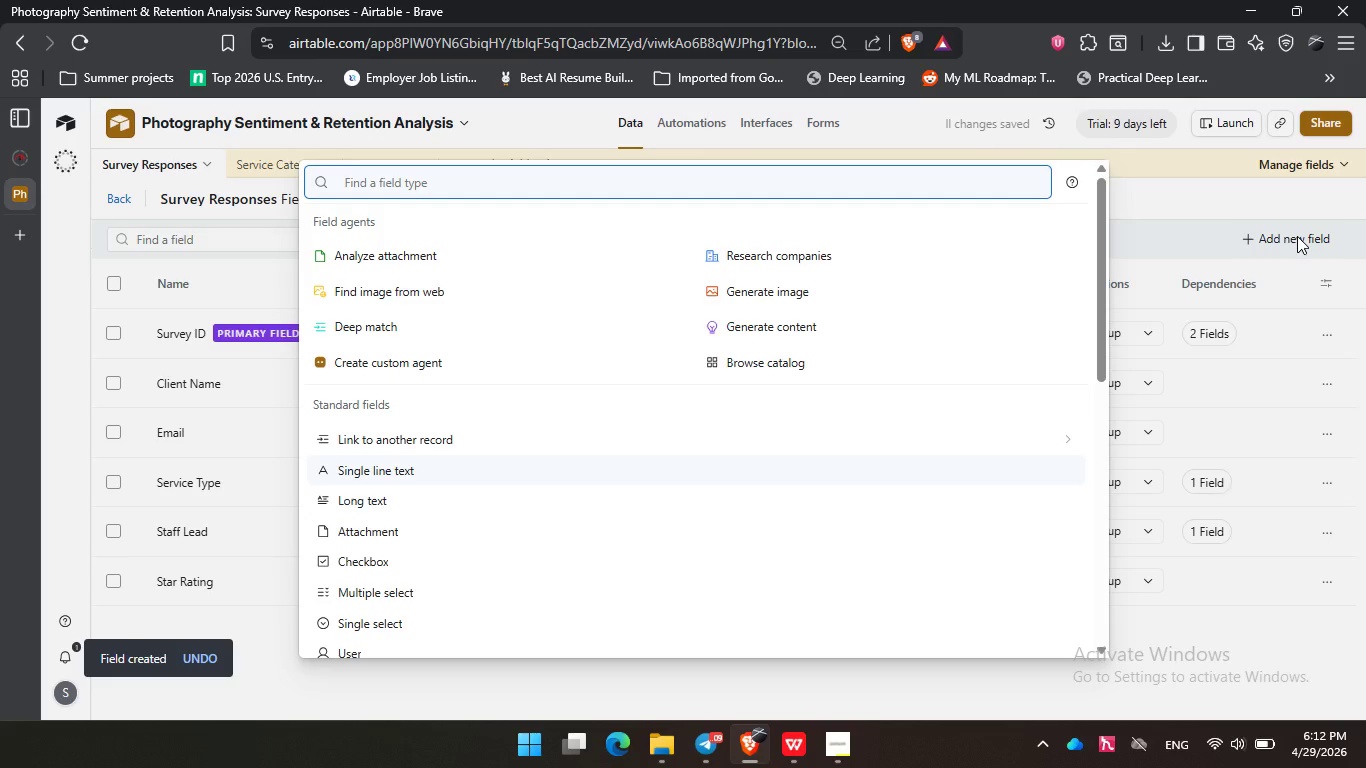 
type(num)
 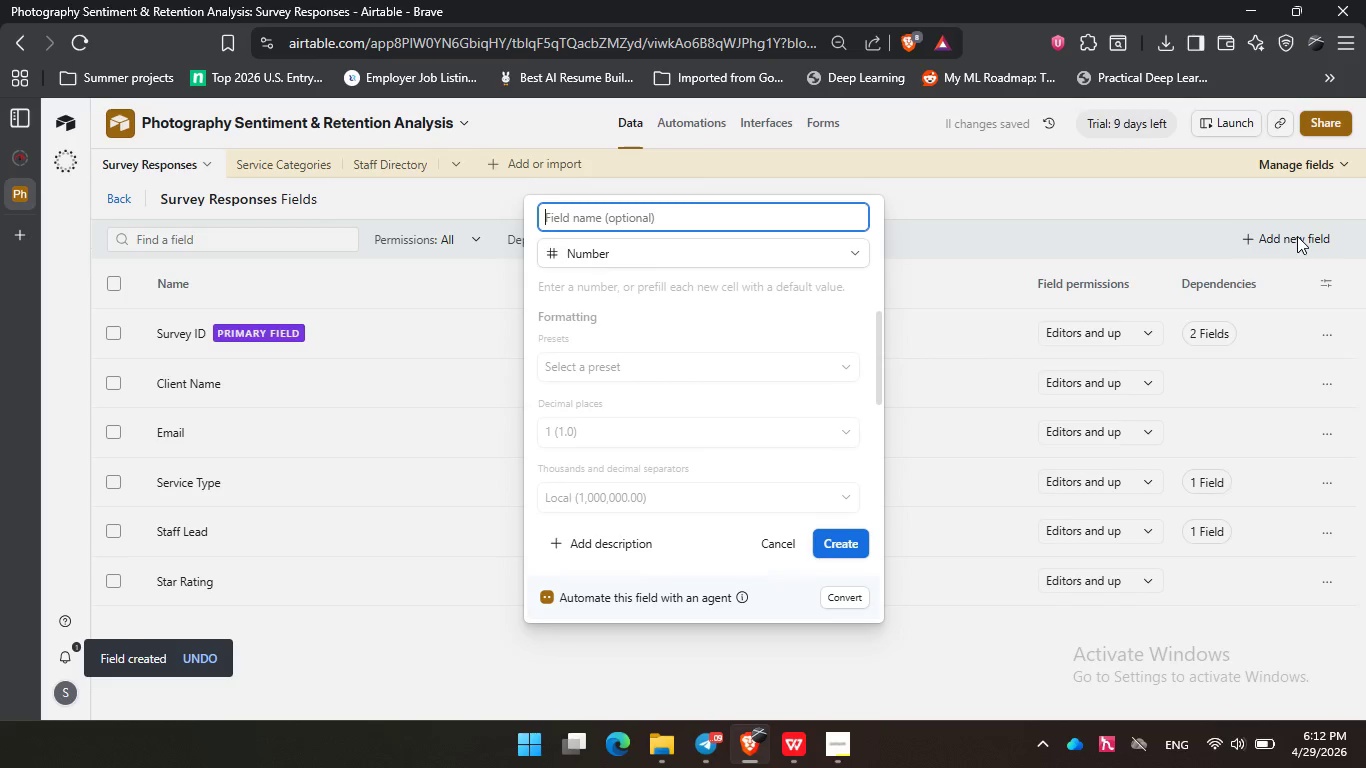 
key(Enter)
 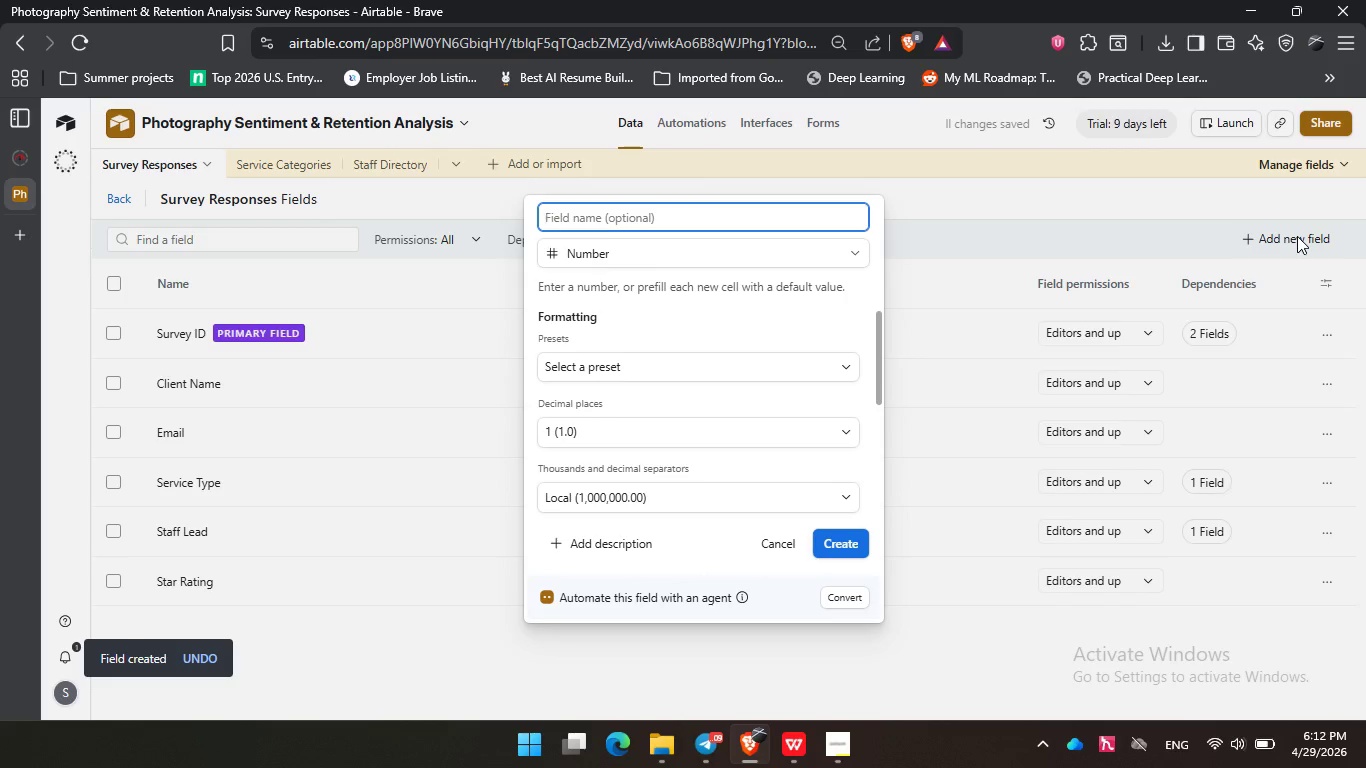 
type(NPS Score)
 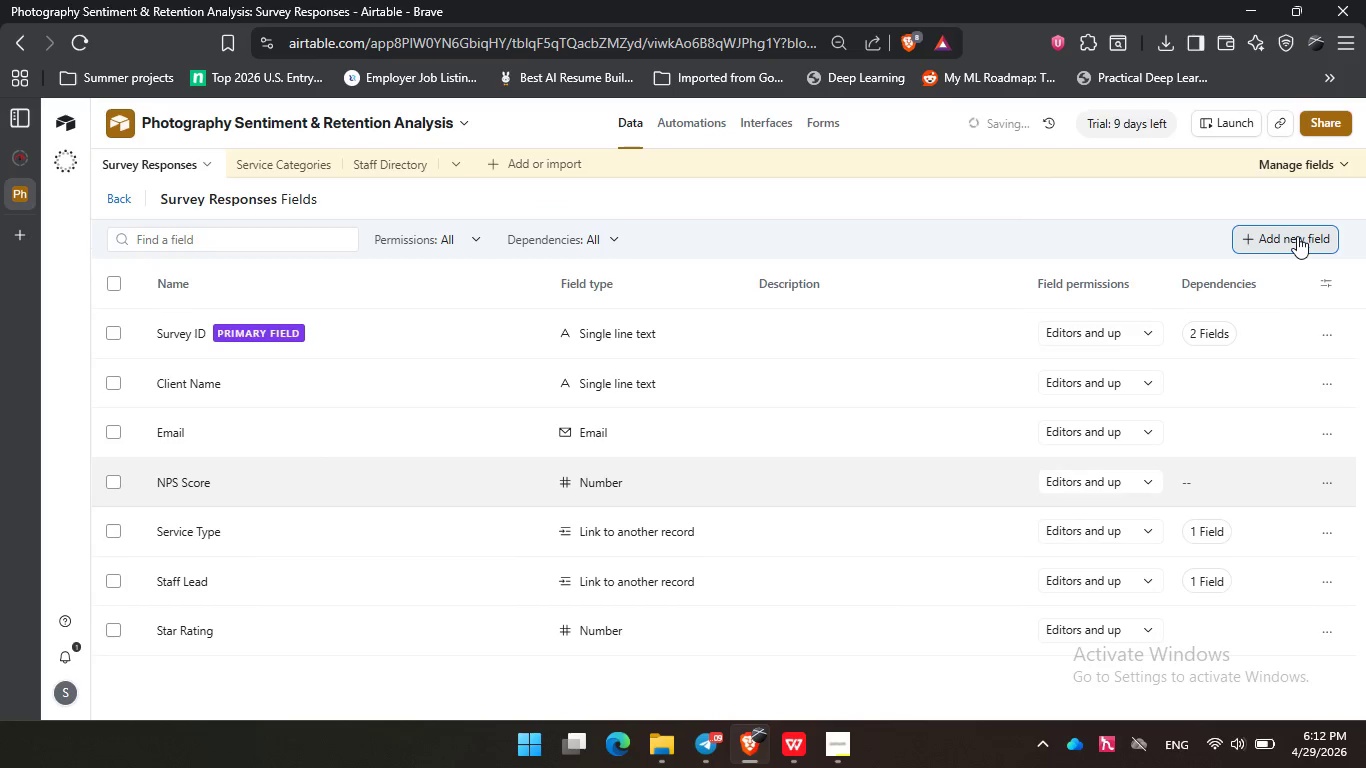 
 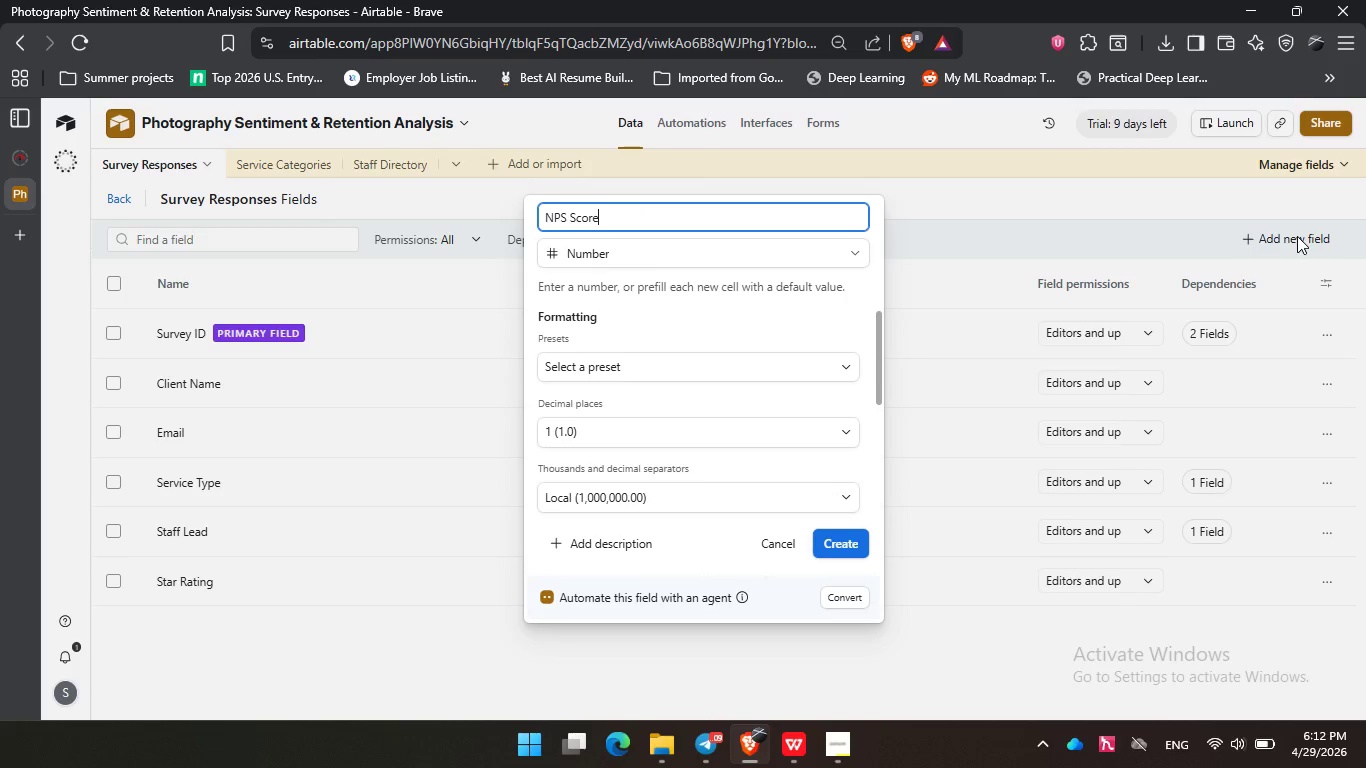 
key(Enter)
 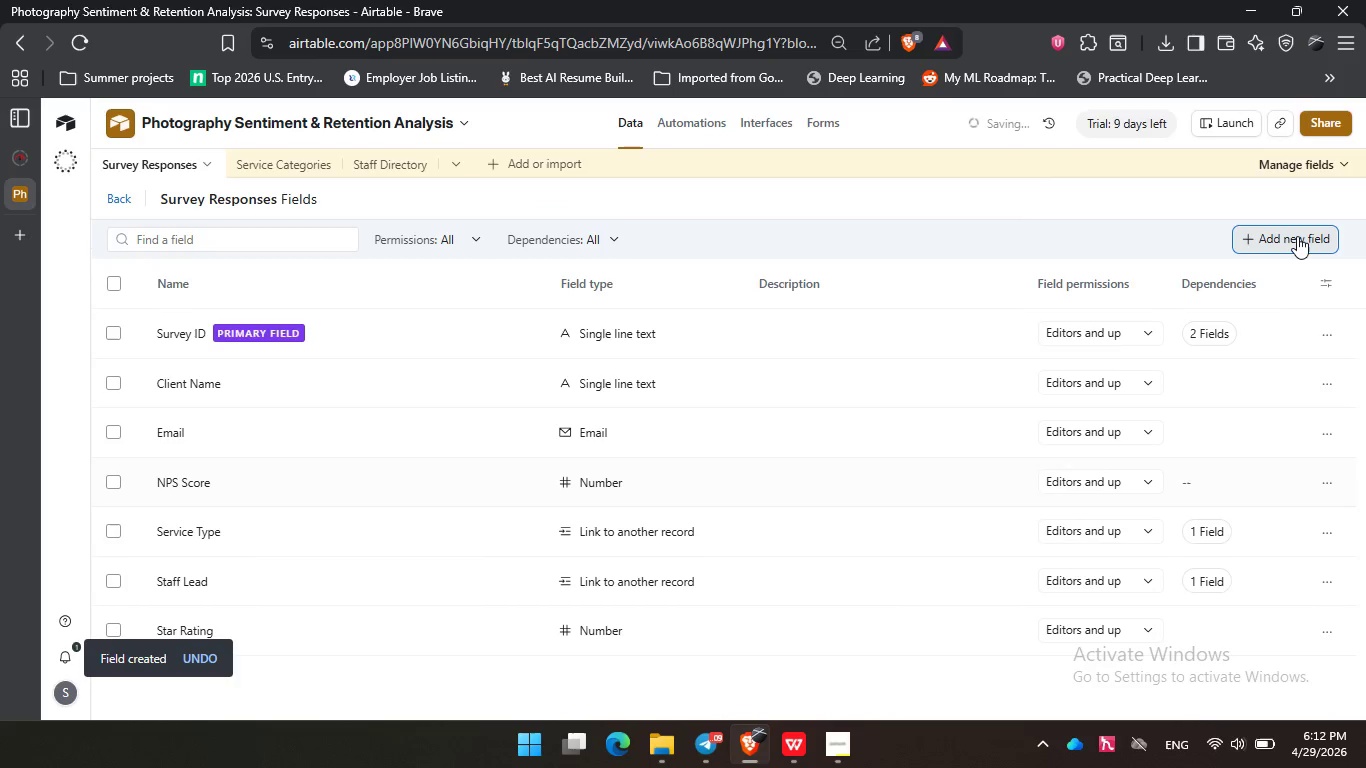 
left_click([1297, 236])
 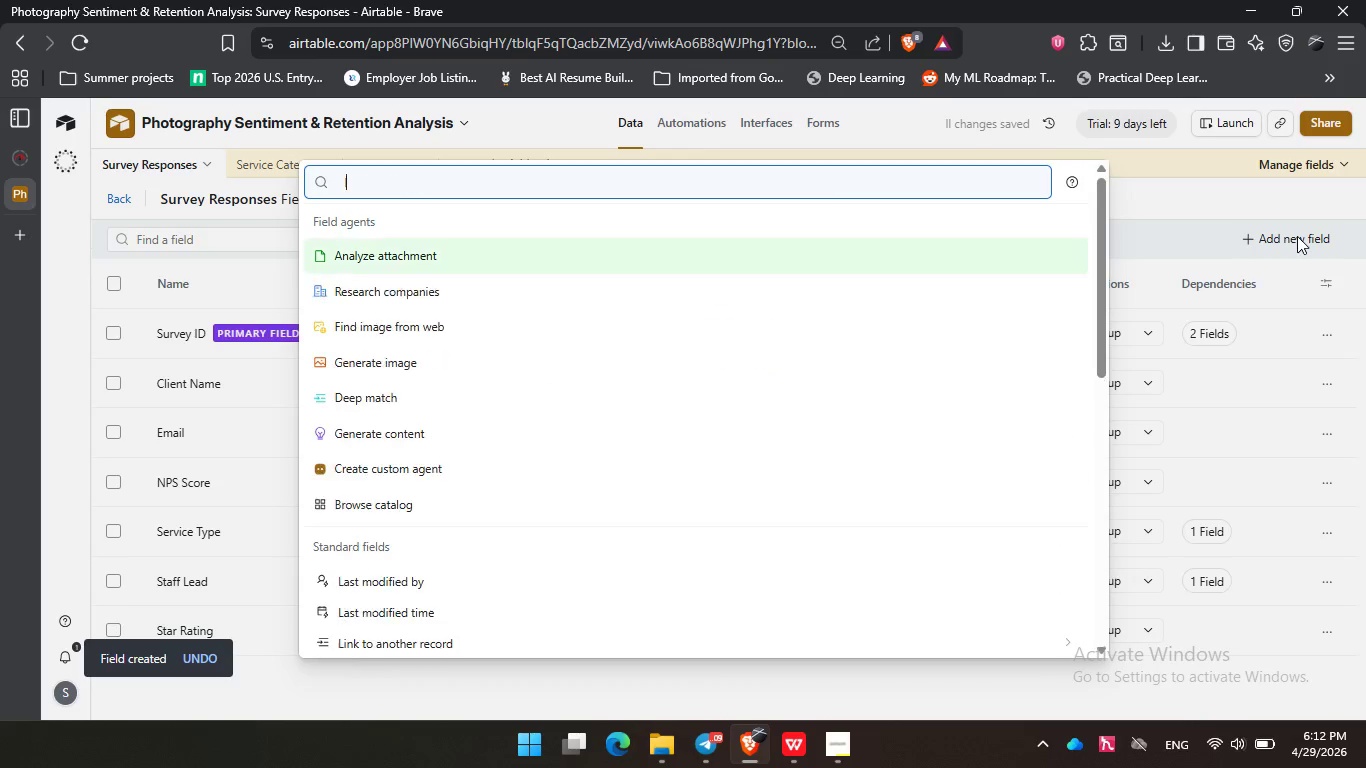 
type(lon)
 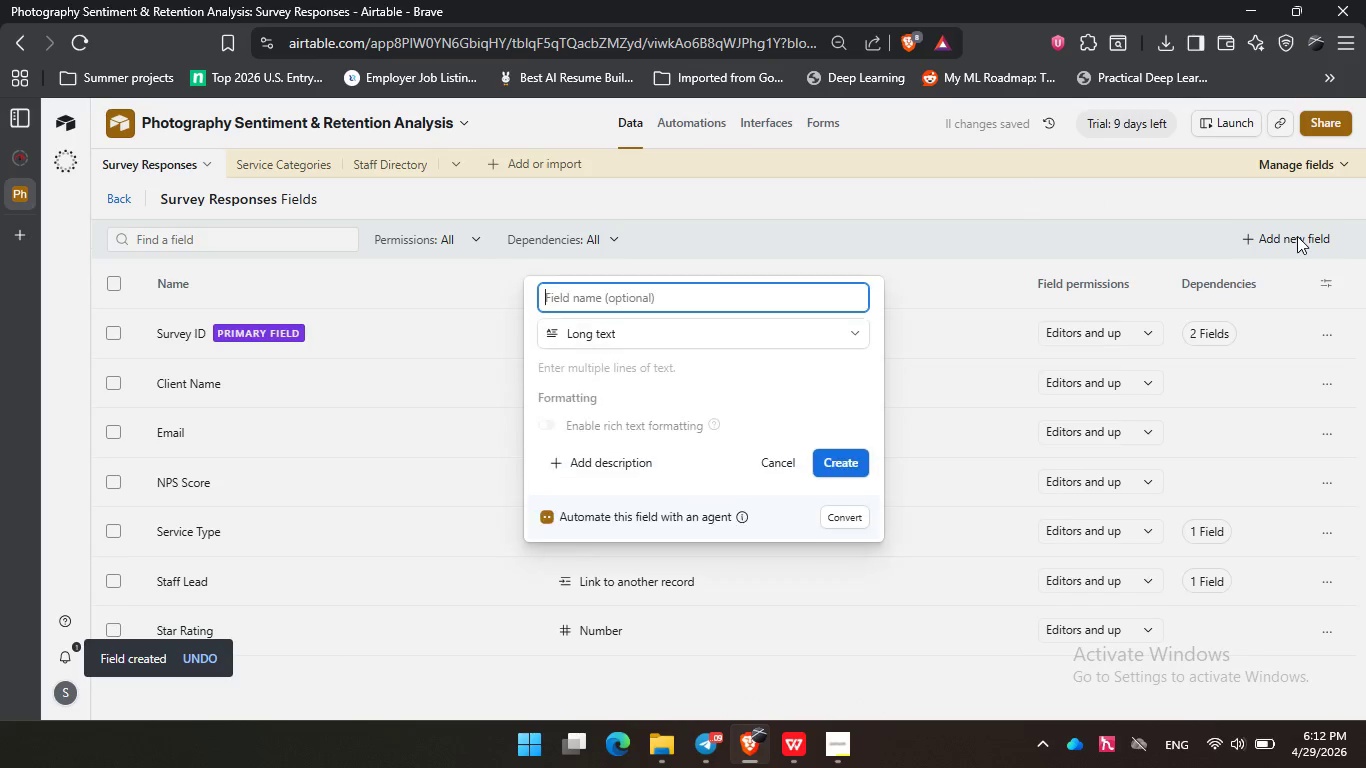 
key(Enter)
 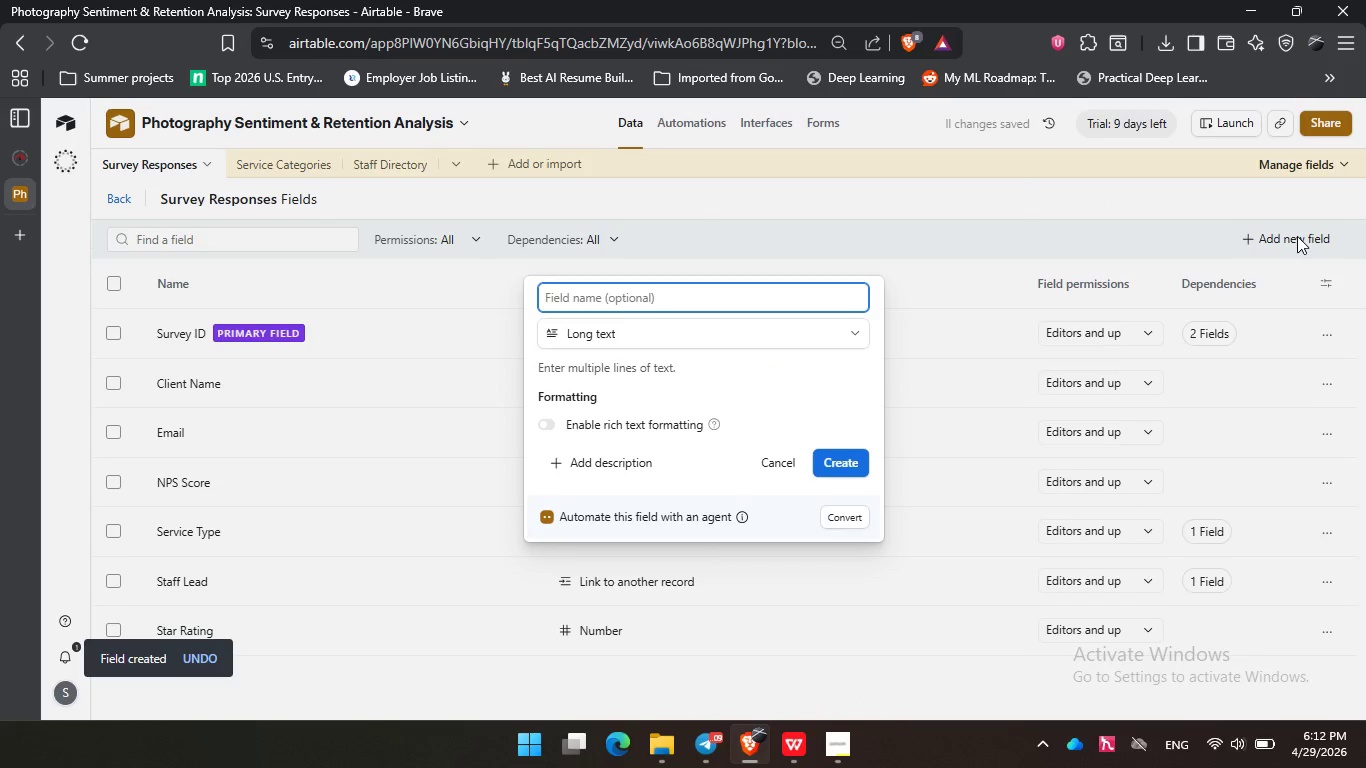 
type(Feedback Text)
 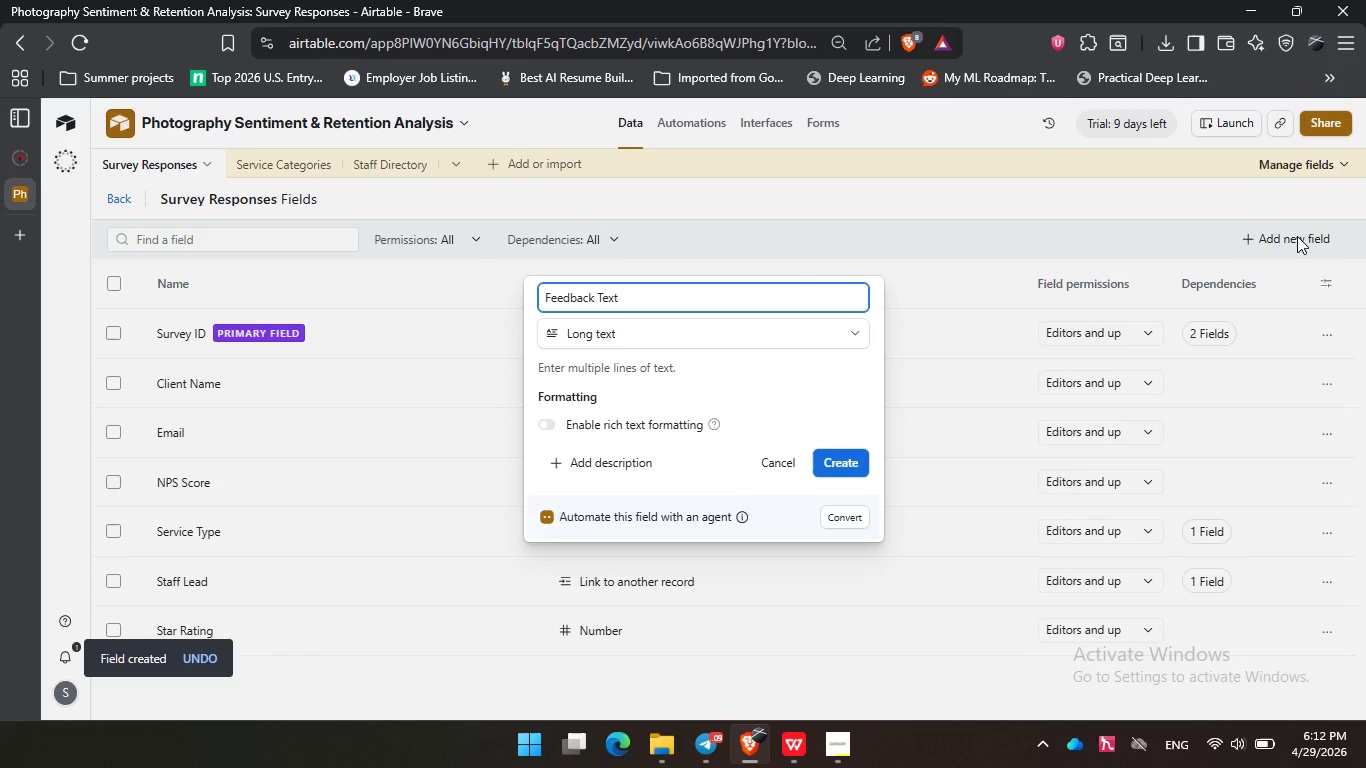 
key(Enter)
 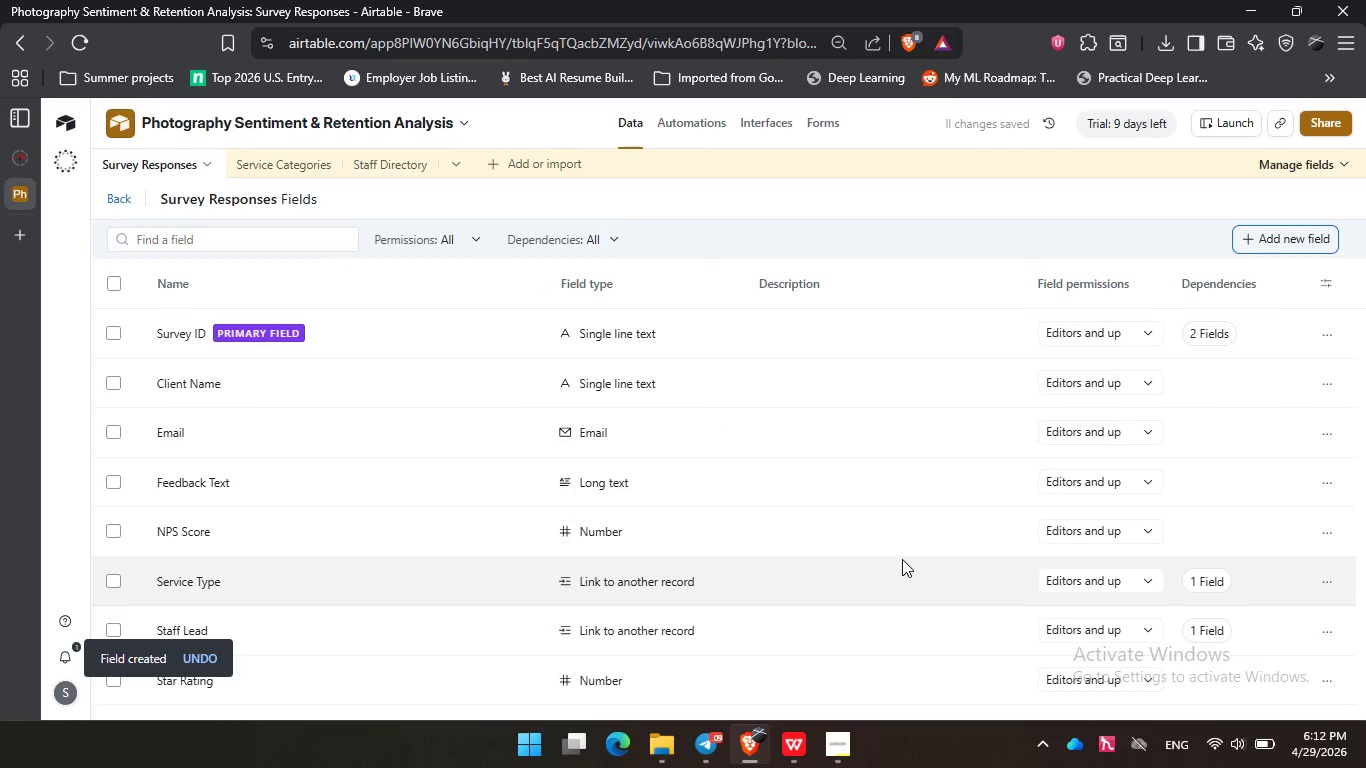 
left_click([807, 746])
 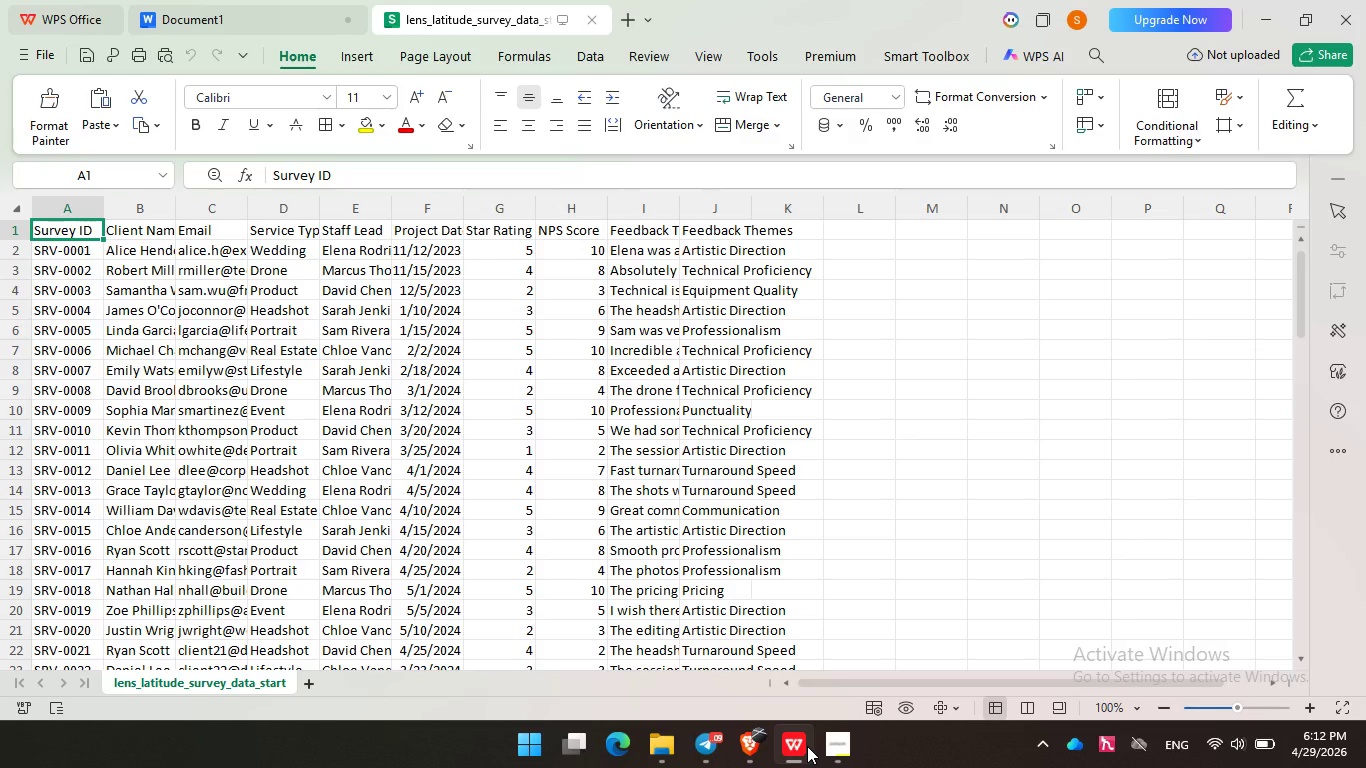 
wait(17.02)
 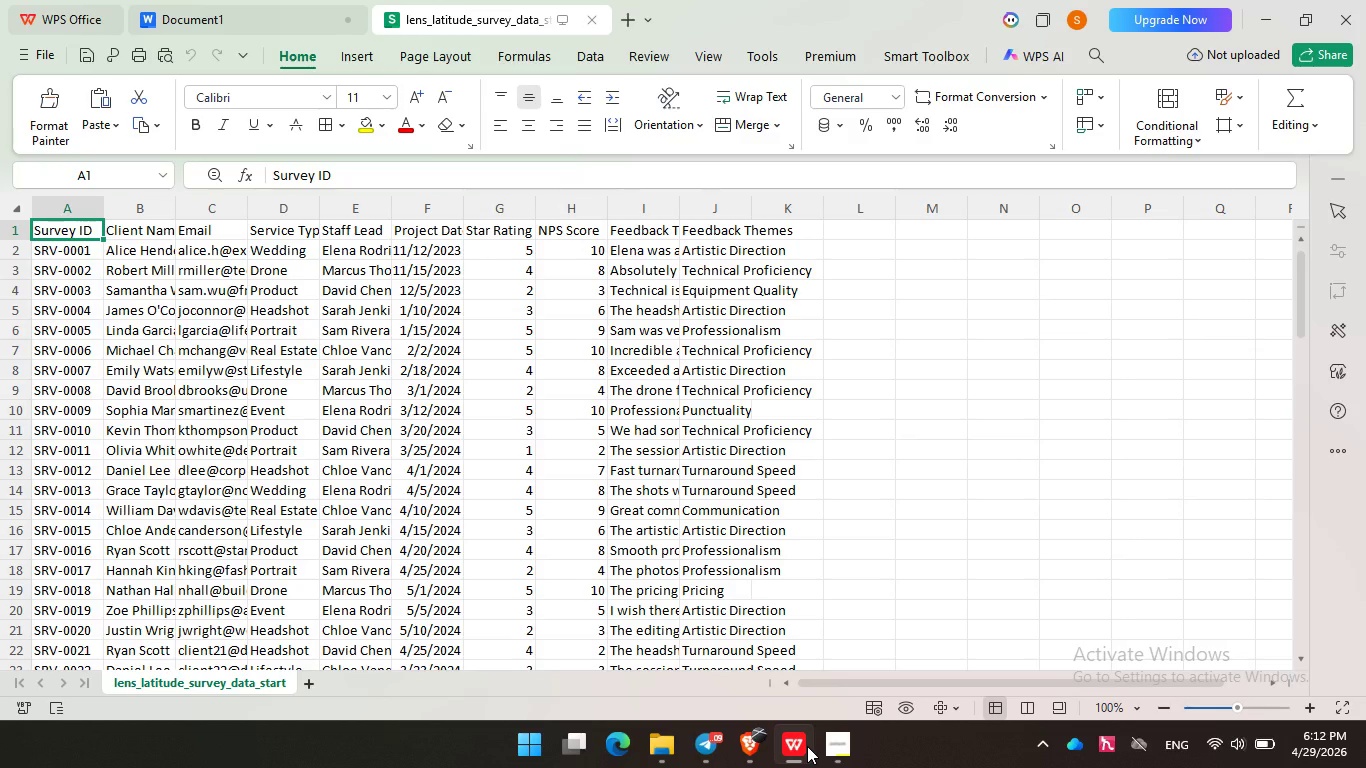 
left_click_drag(start_coordinate=[684, 214], to_coordinate=[705, 214])
 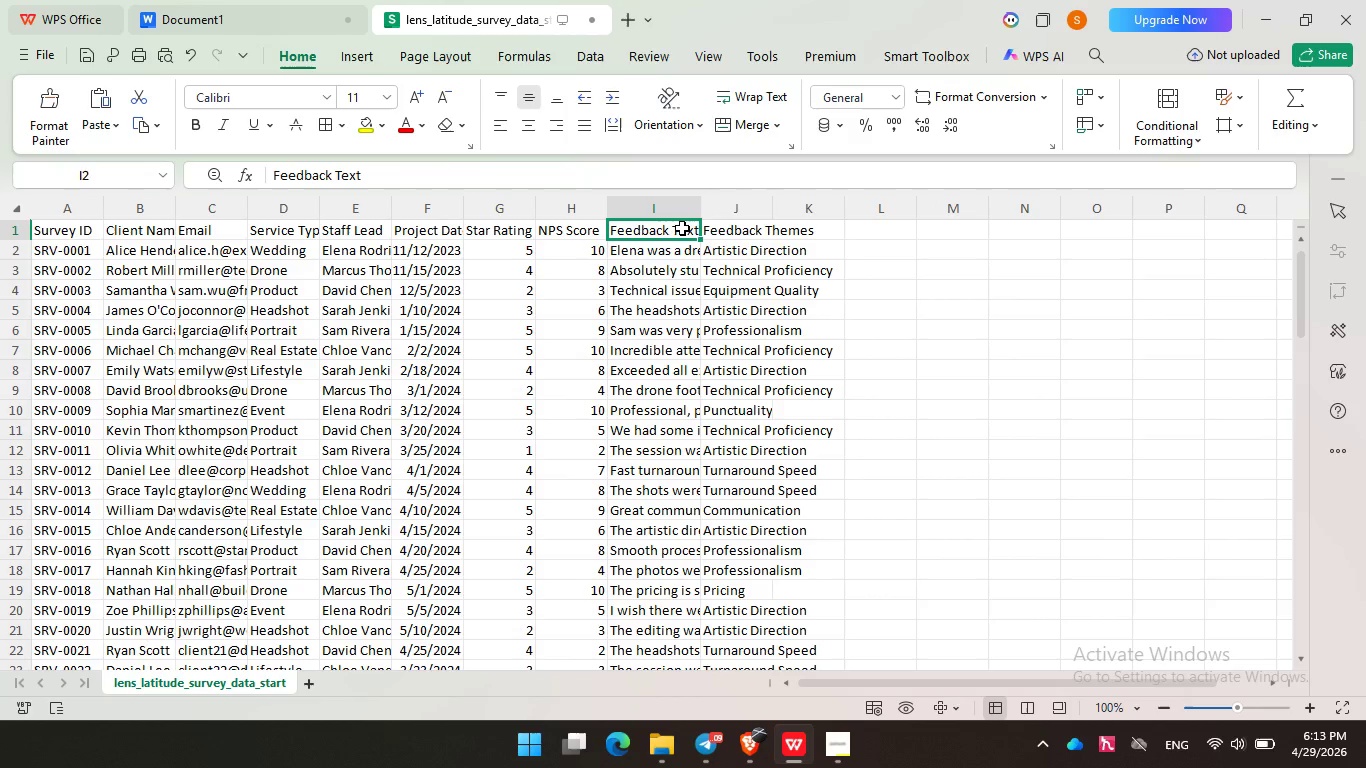 
double_click([682, 227])
 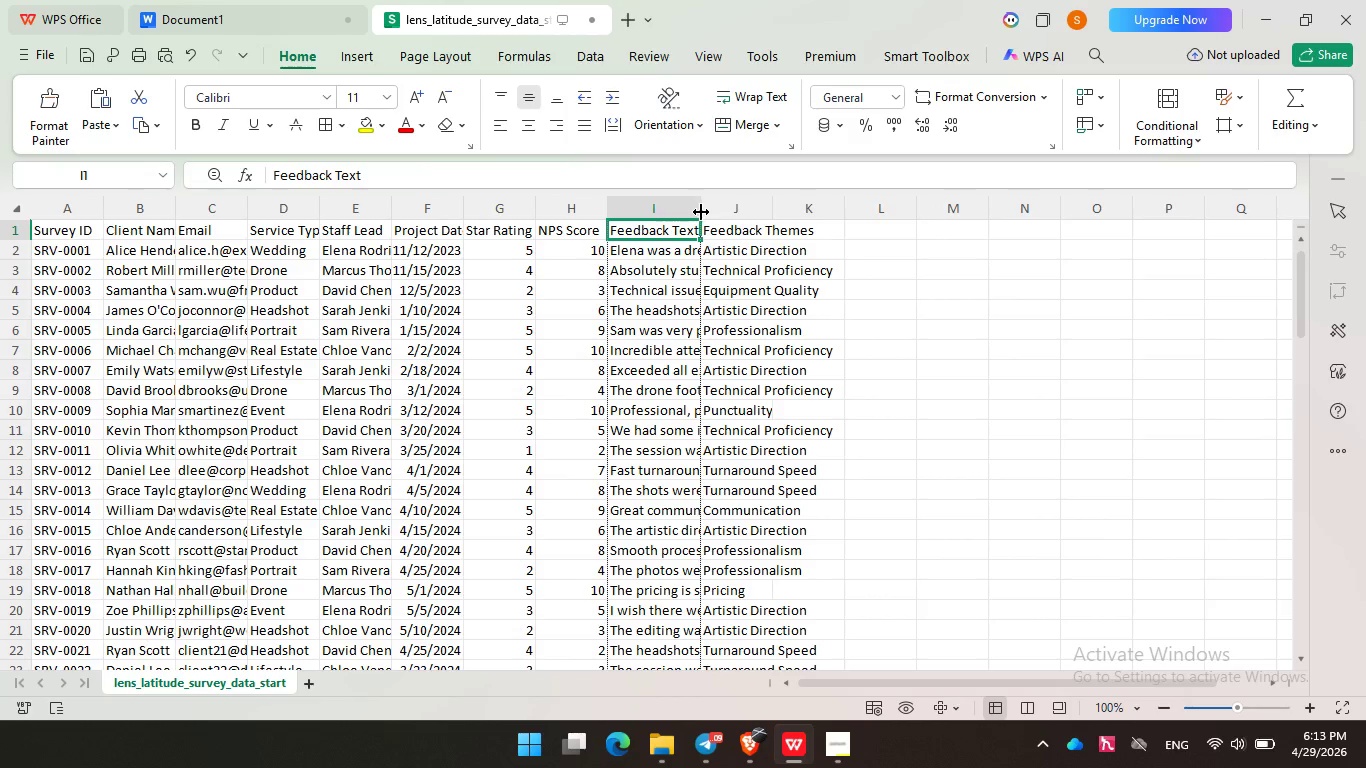 
left_click_drag(start_coordinate=[699, 212], to_coordinate=[744, 212])
 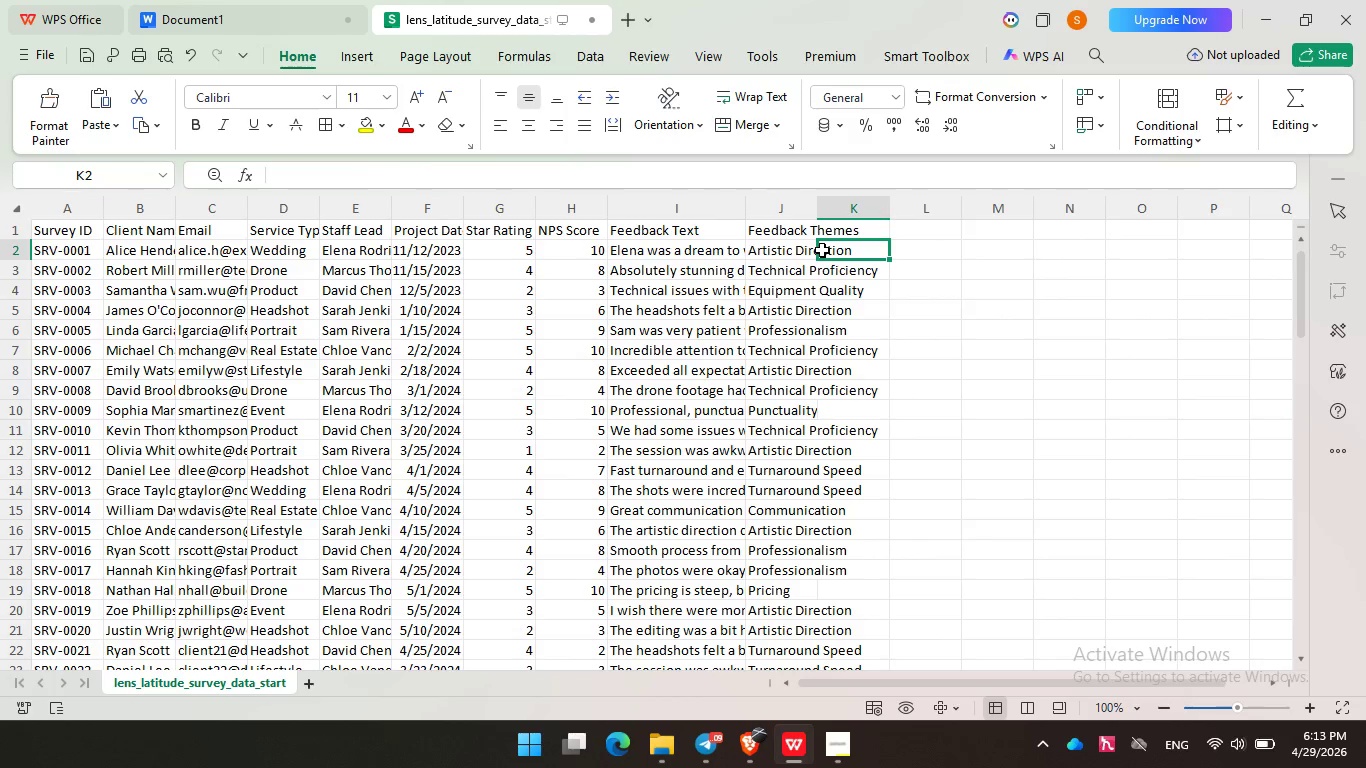 
left_click([822, 249])
 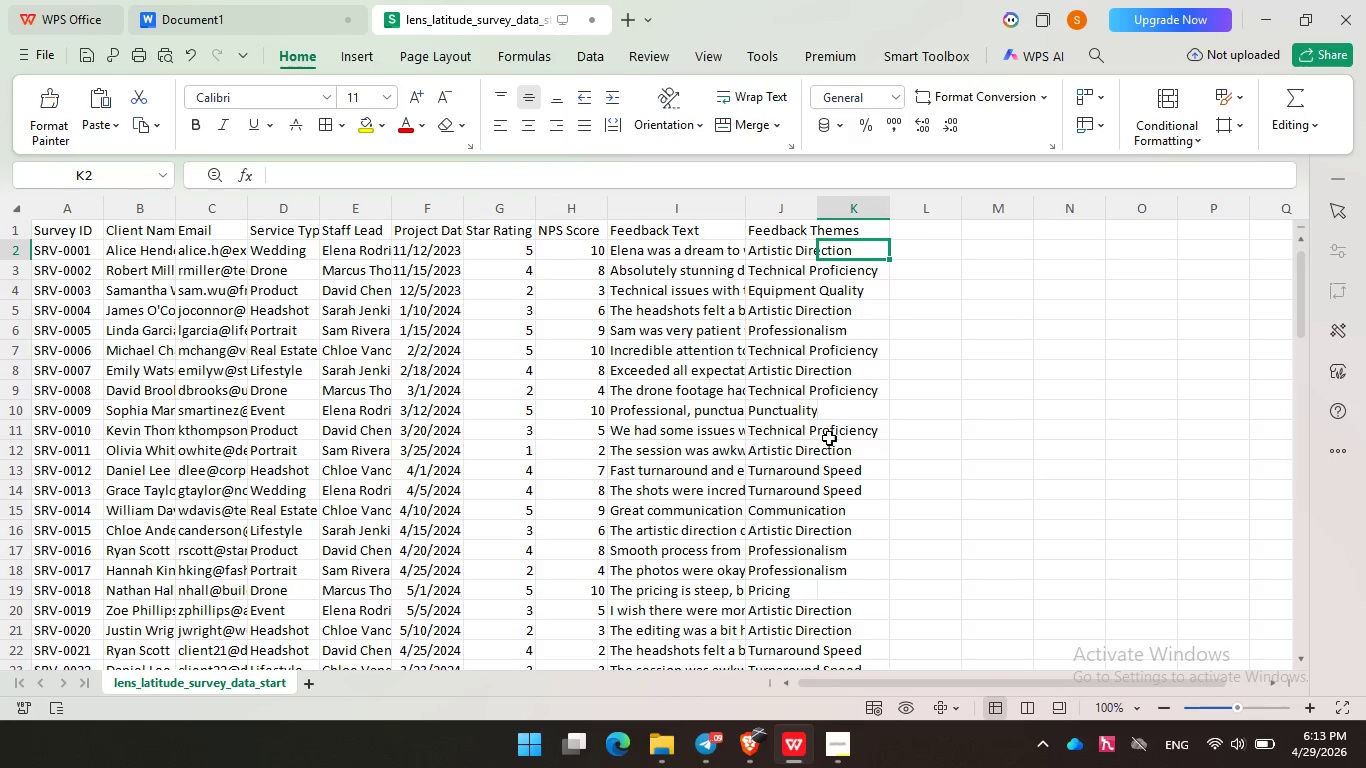 
wait(7.78)
 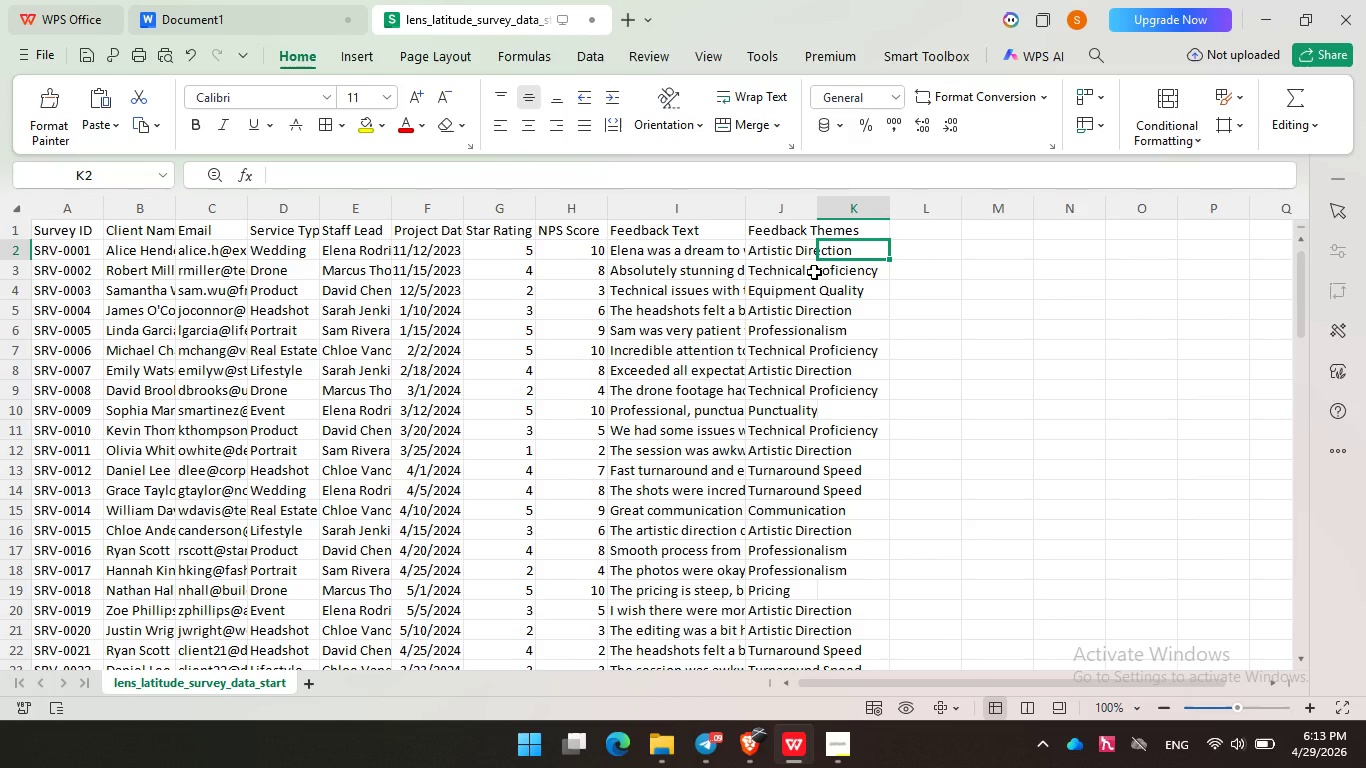 
left_click([884, 214])
 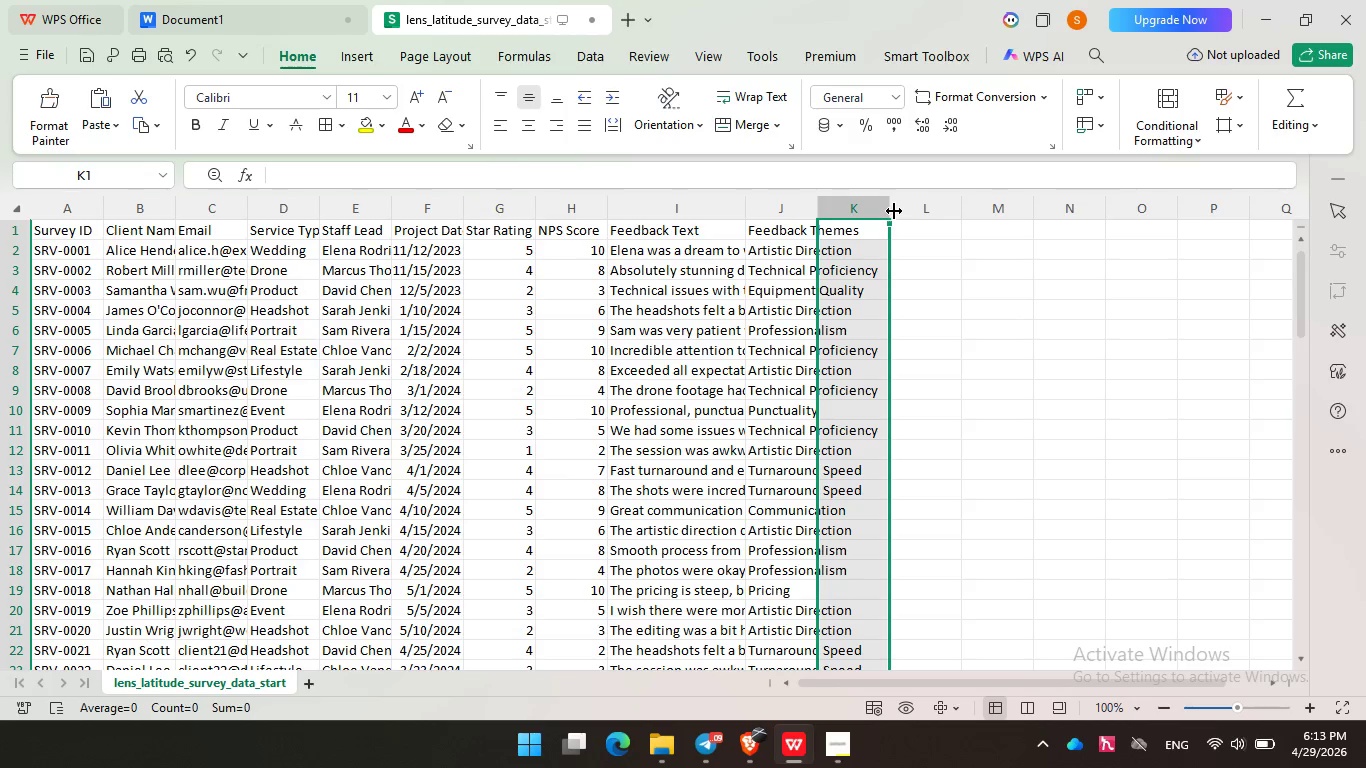 
double_click([893, 211])
 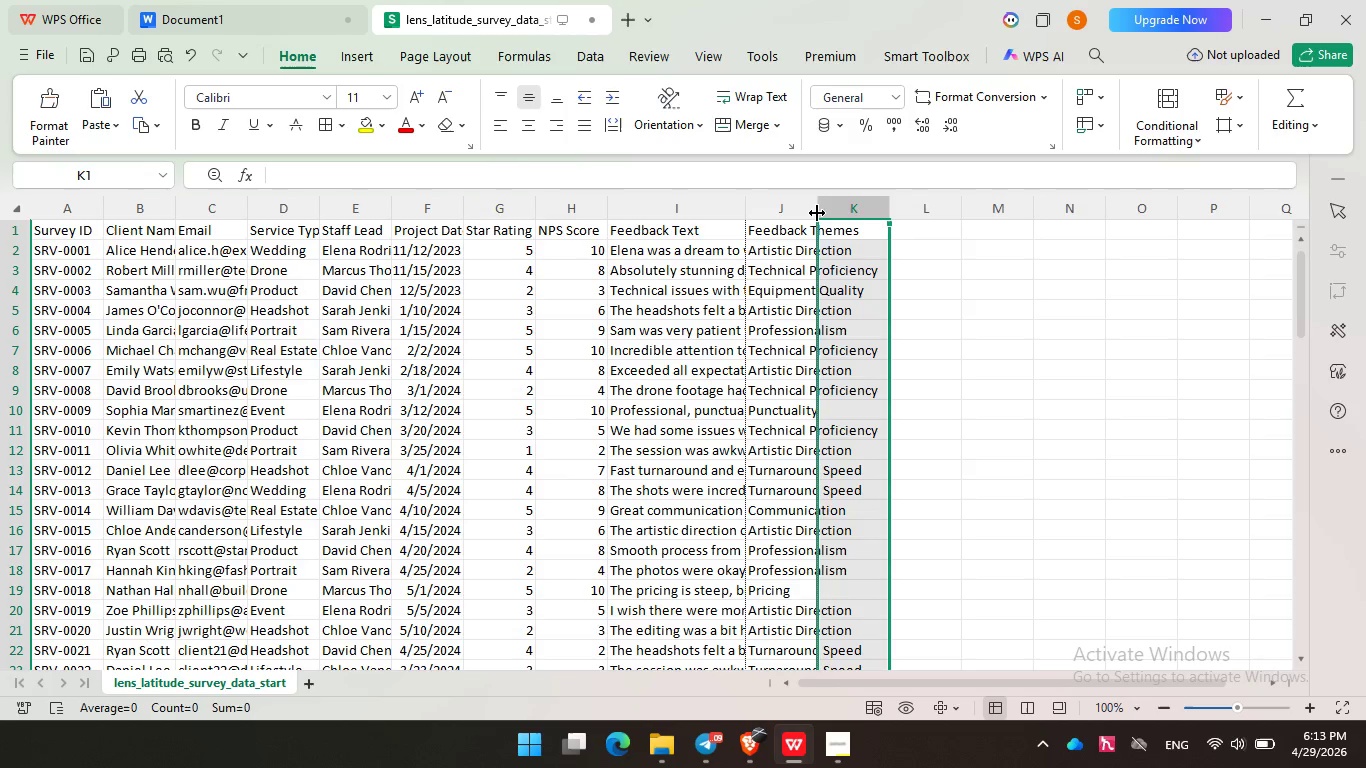 
double_click([816, 213])
 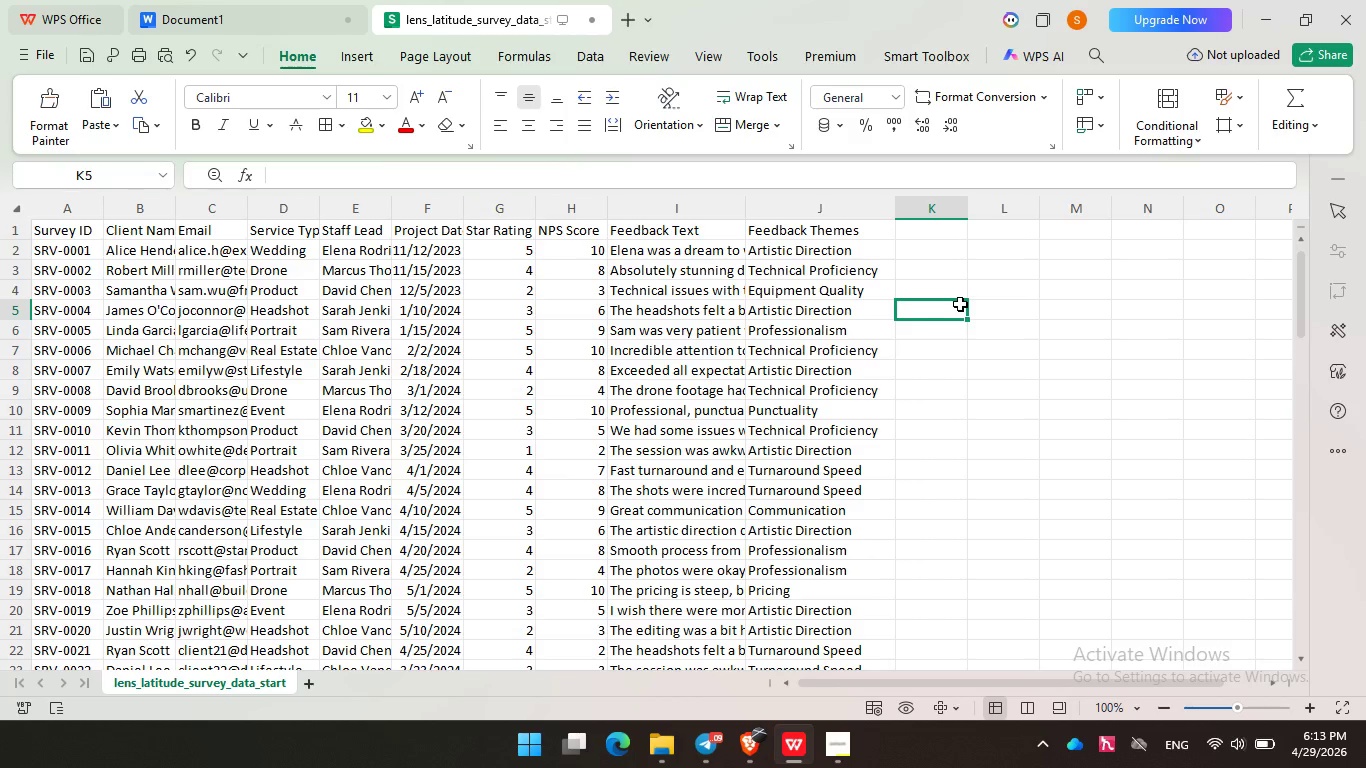 
left_click([960, 303])
 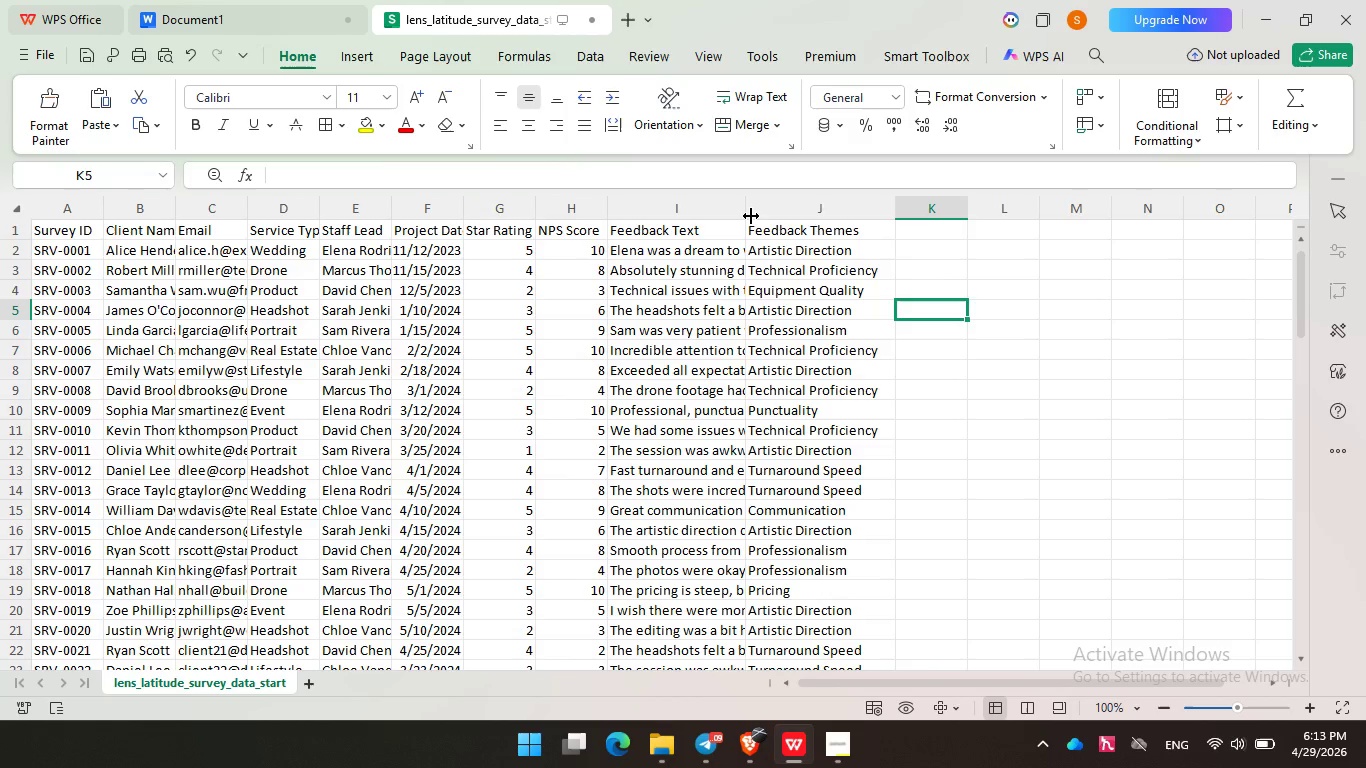 
double_click([750, 216])
 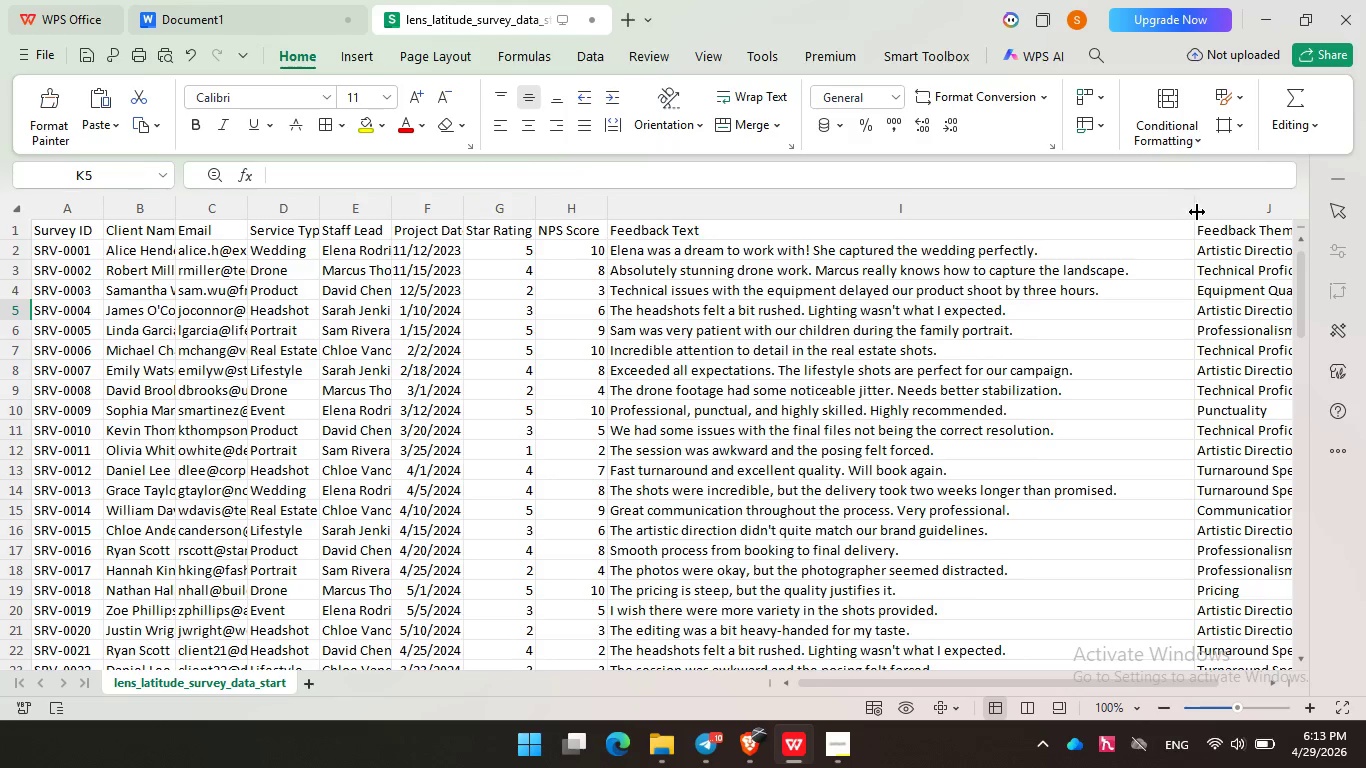 
left_click_drag(start_coordinate=[1196, 212], to_coordinate=[1055, 217])